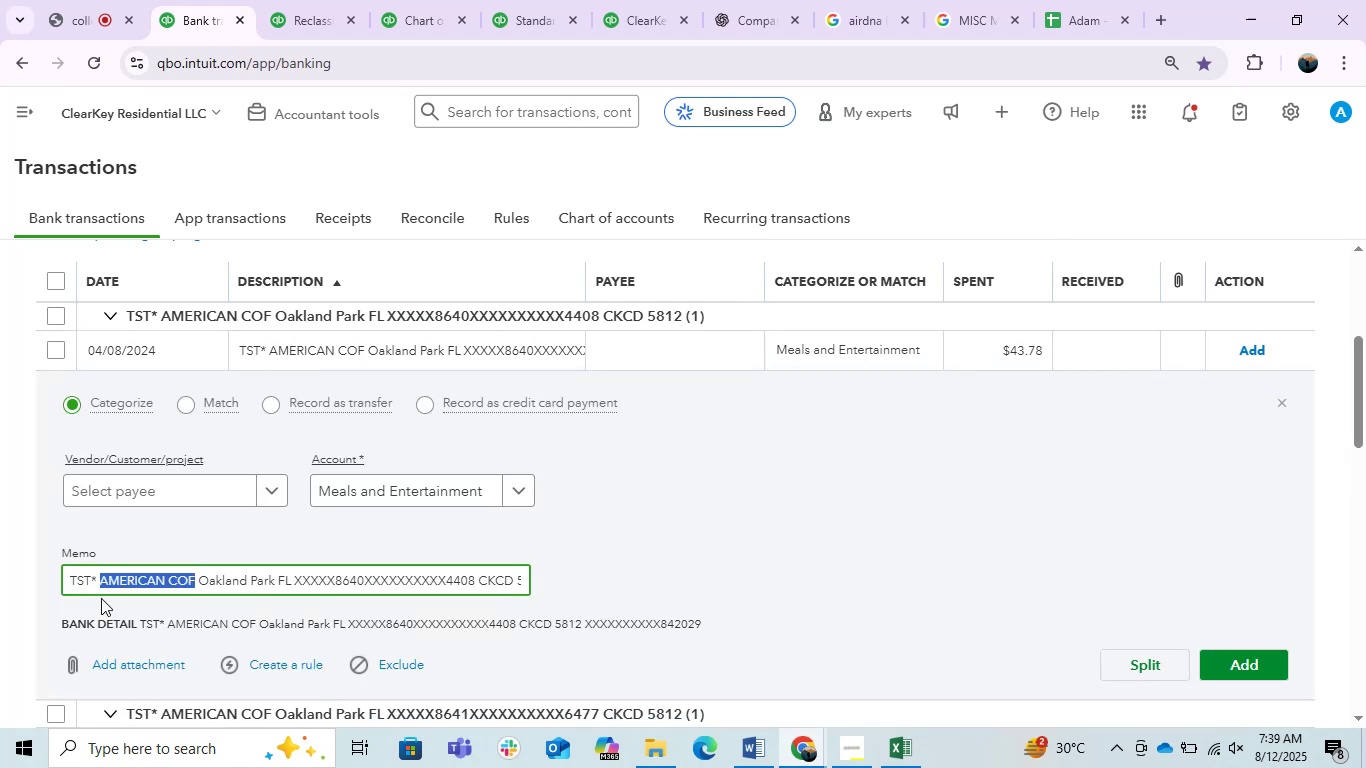 
key(Control+C)
 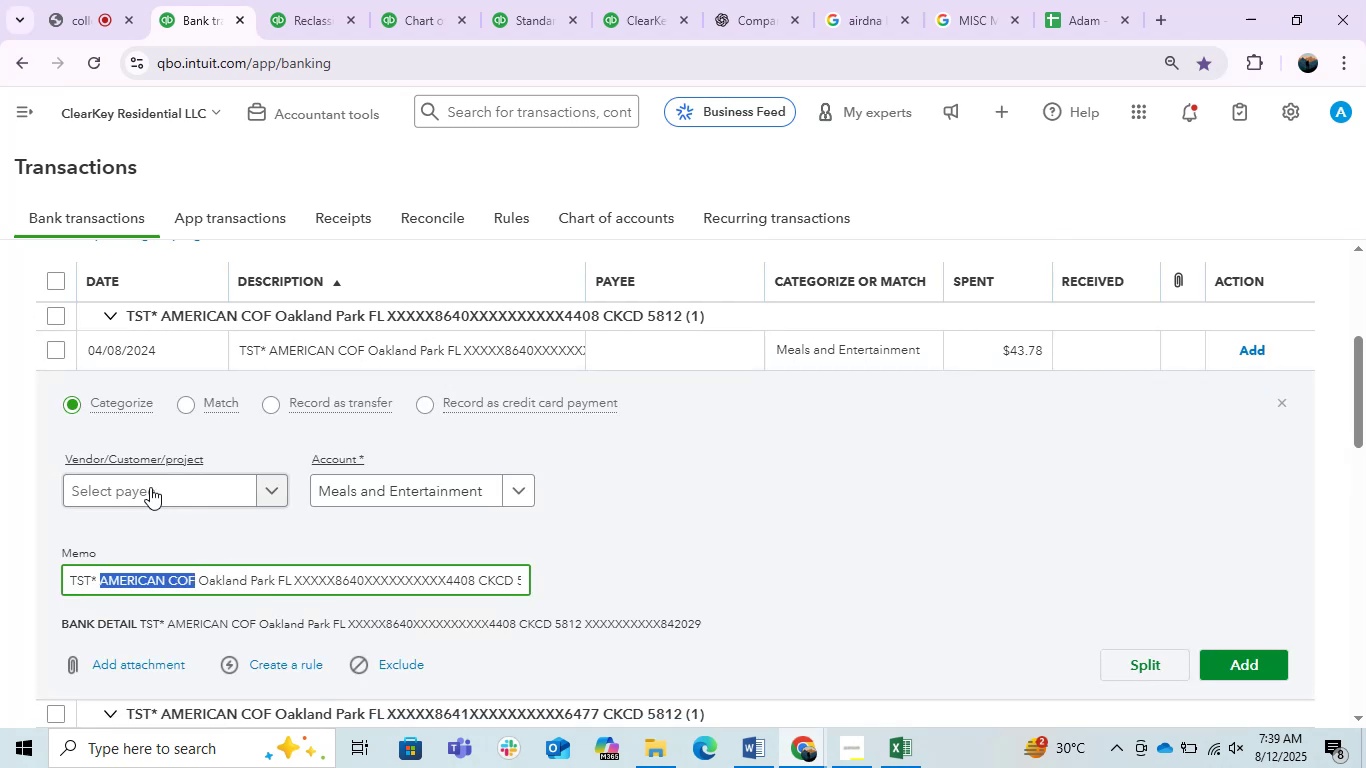 
left_click([152, 486])
 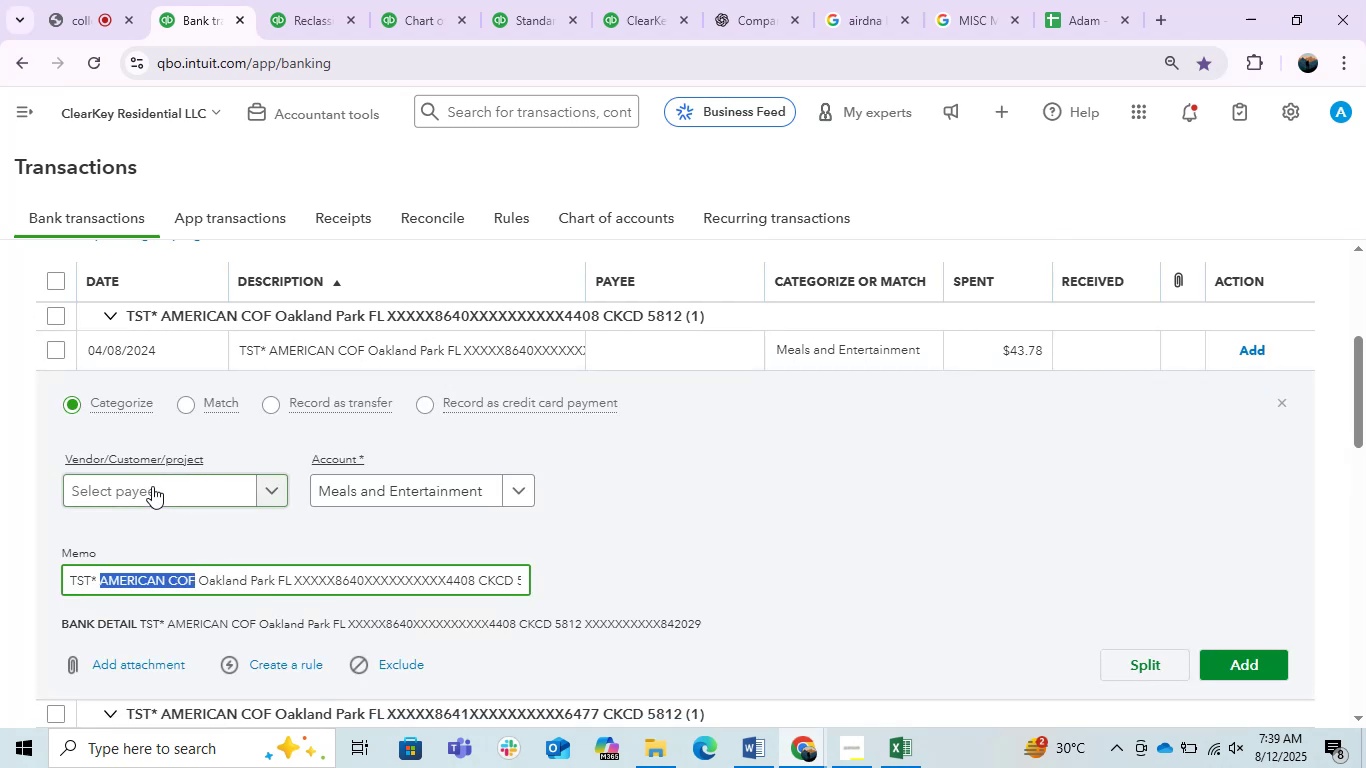 
key(Control+ControlLeft)
 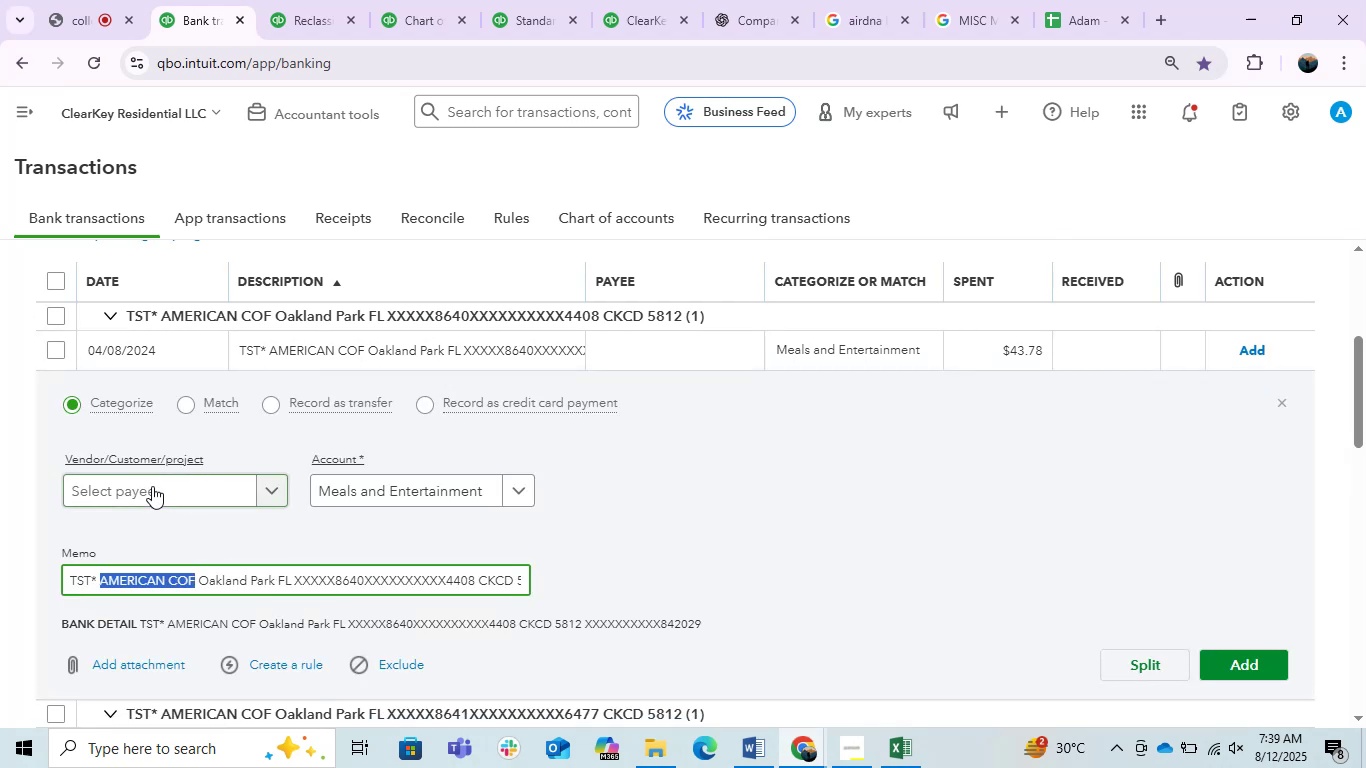 
key(Control+V)
 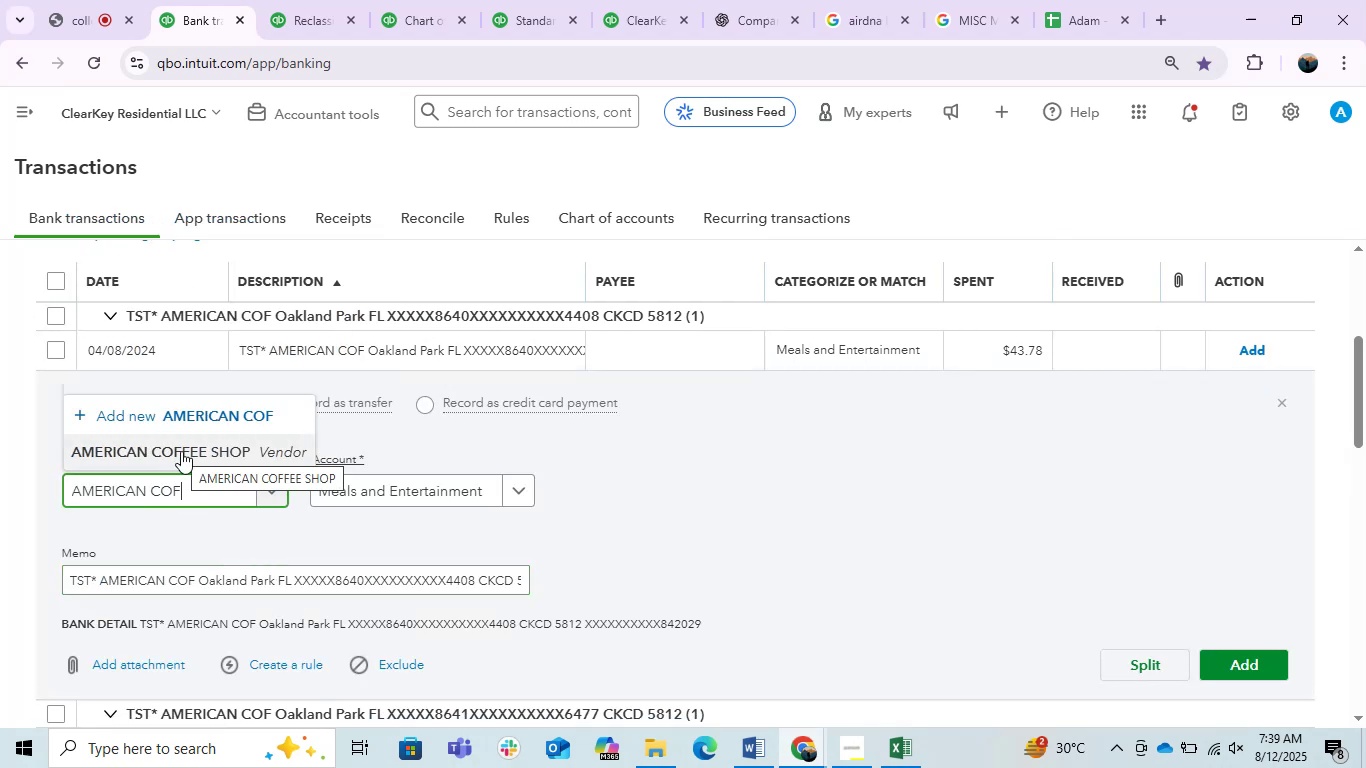 
left_click([181, 451])
 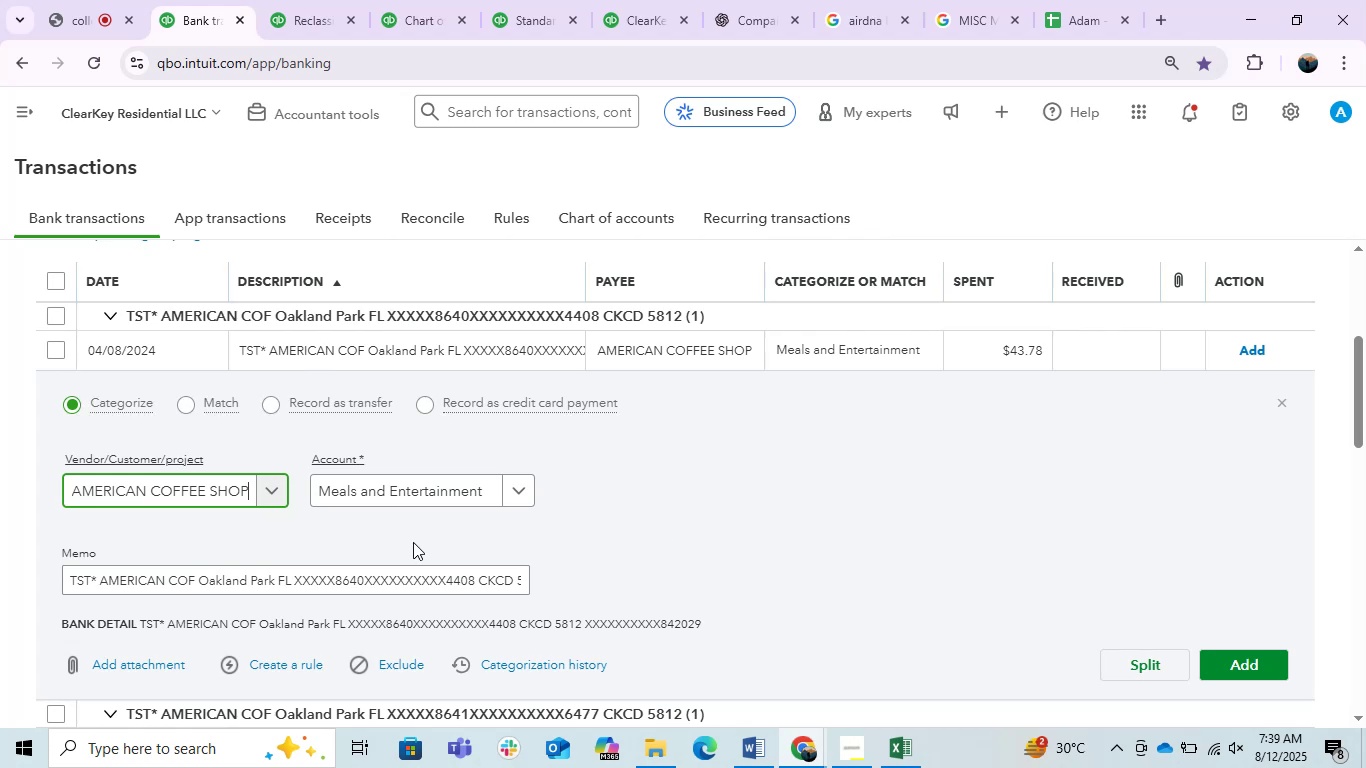 
wait(6.62)
 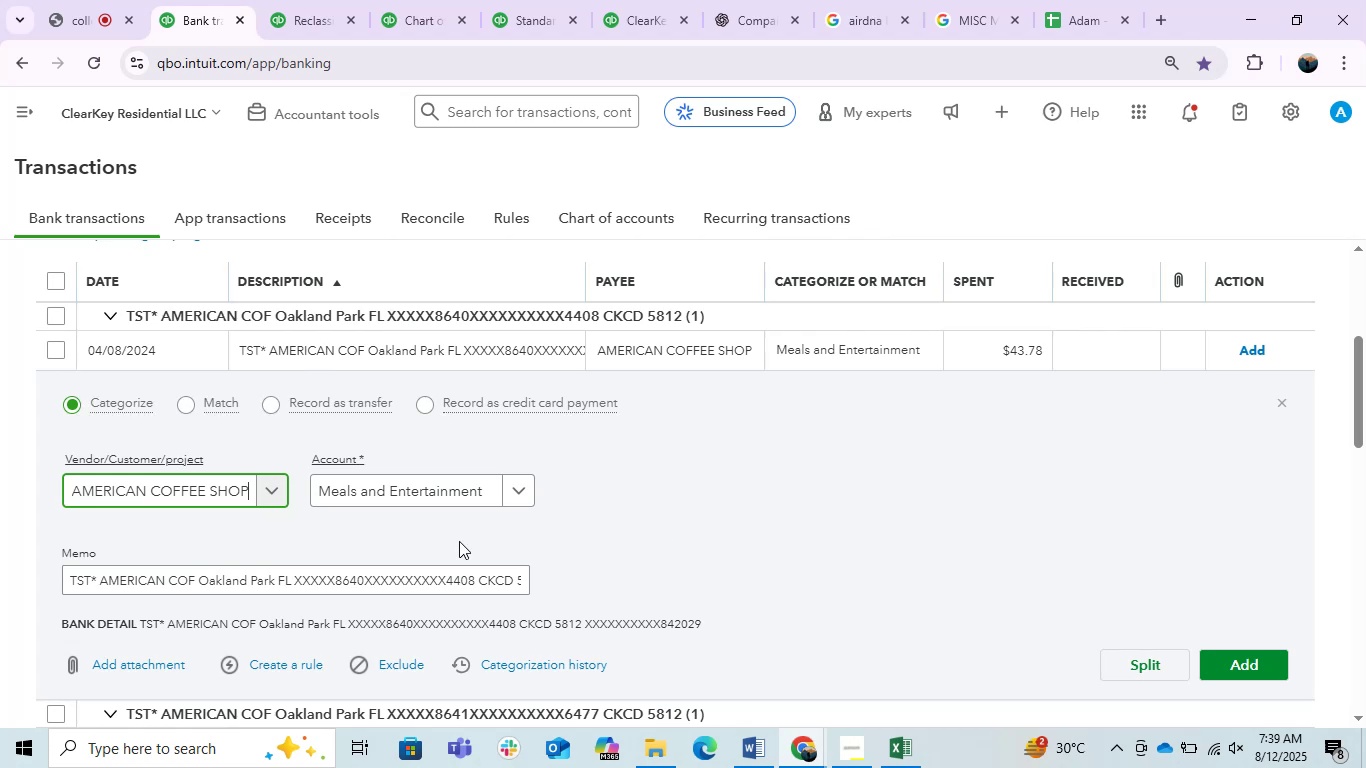 
left_click([1256, 668])
 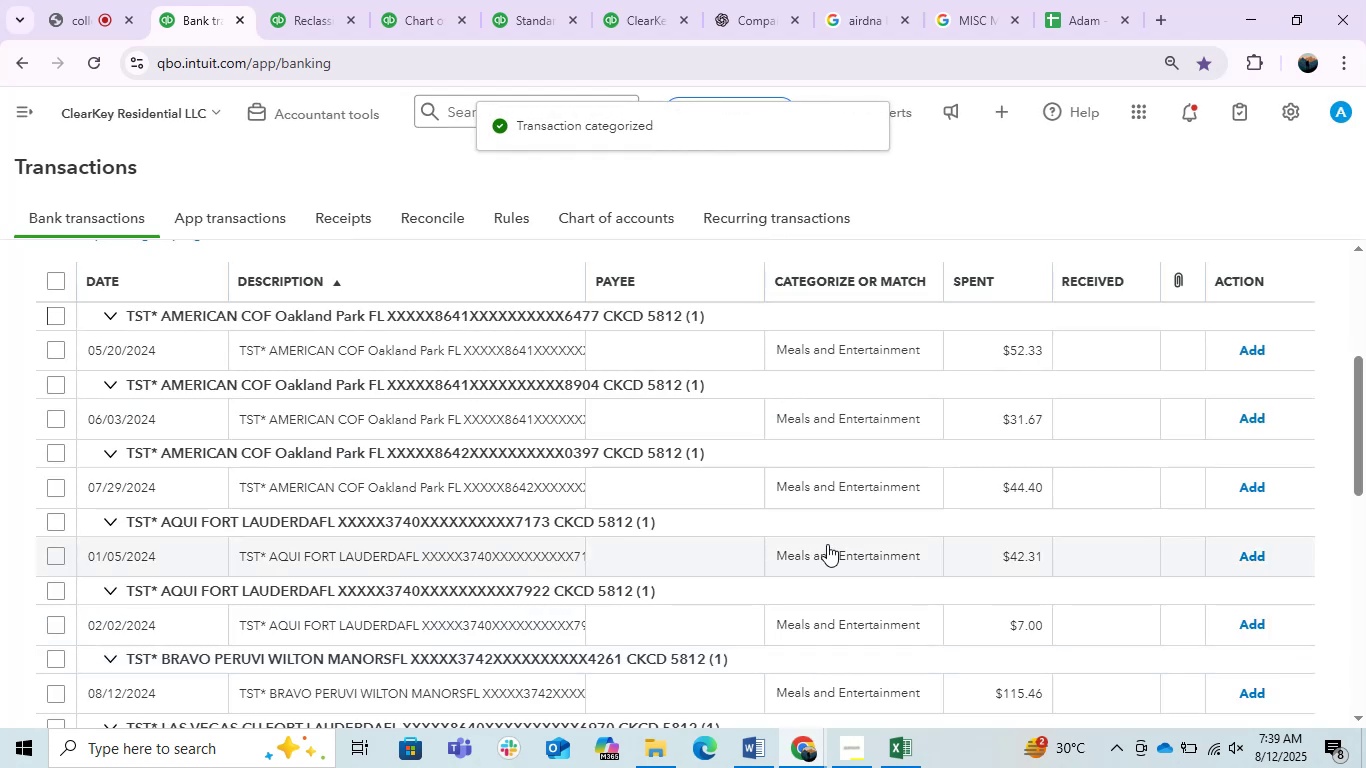 
wait(8.3)
 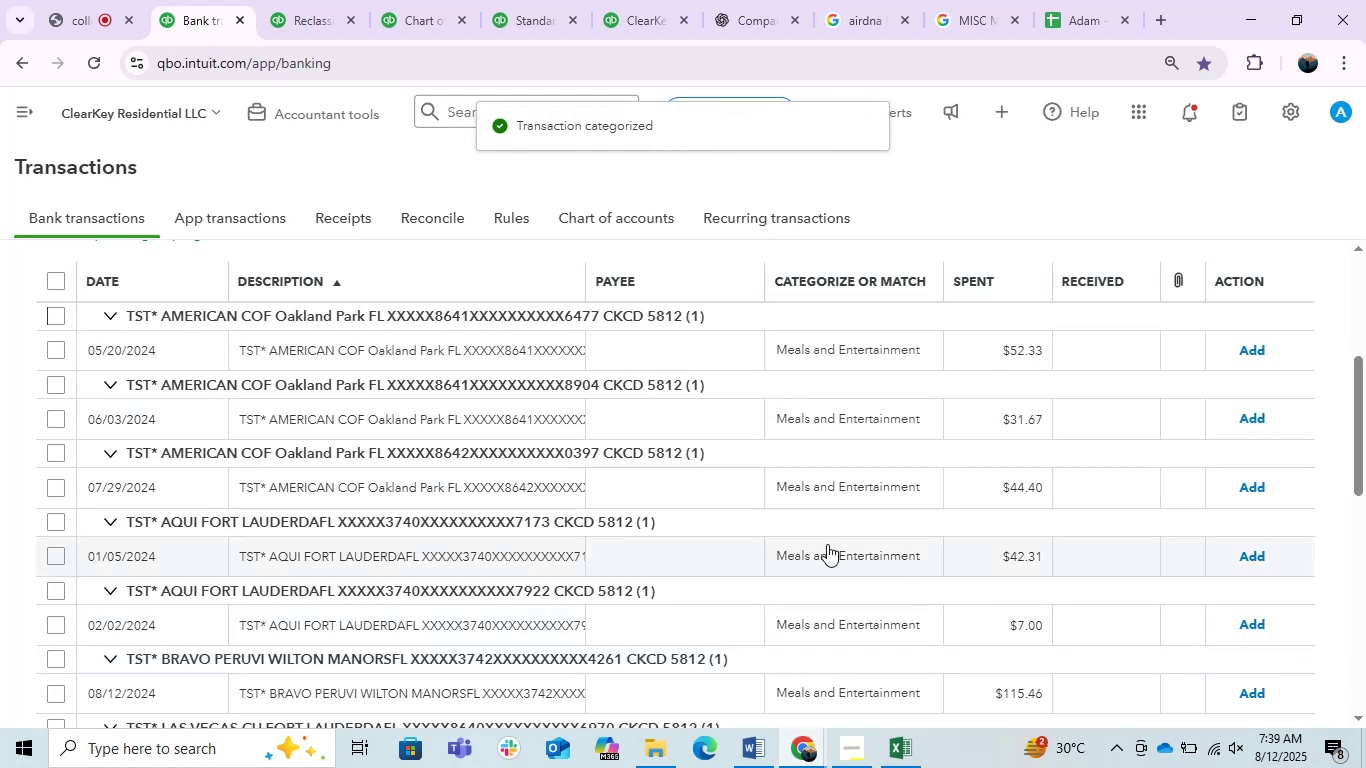 
scroll: coordinate [388, 551], scroll_direction: up, amount: 1.0
 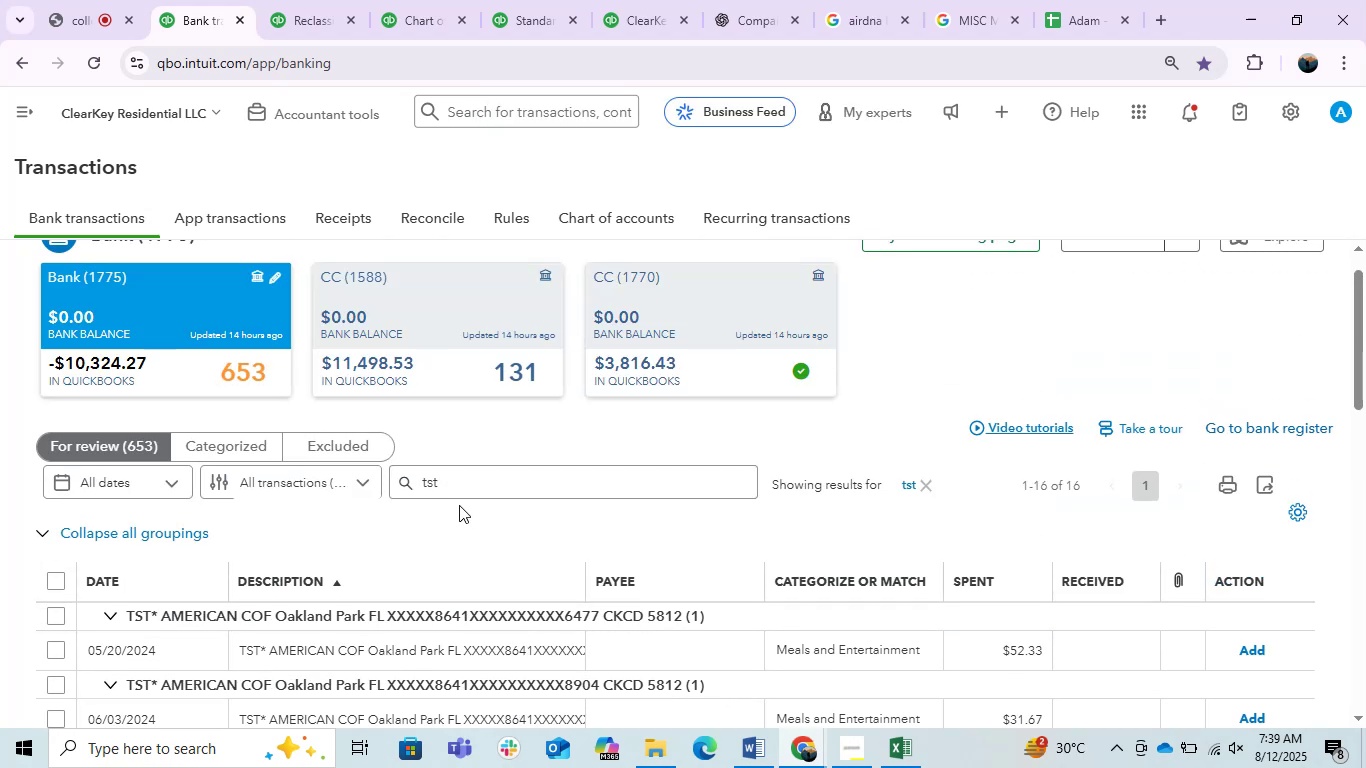 
scroll: coordinate [444, 508], scroll_direction: down, amount: 2.0
 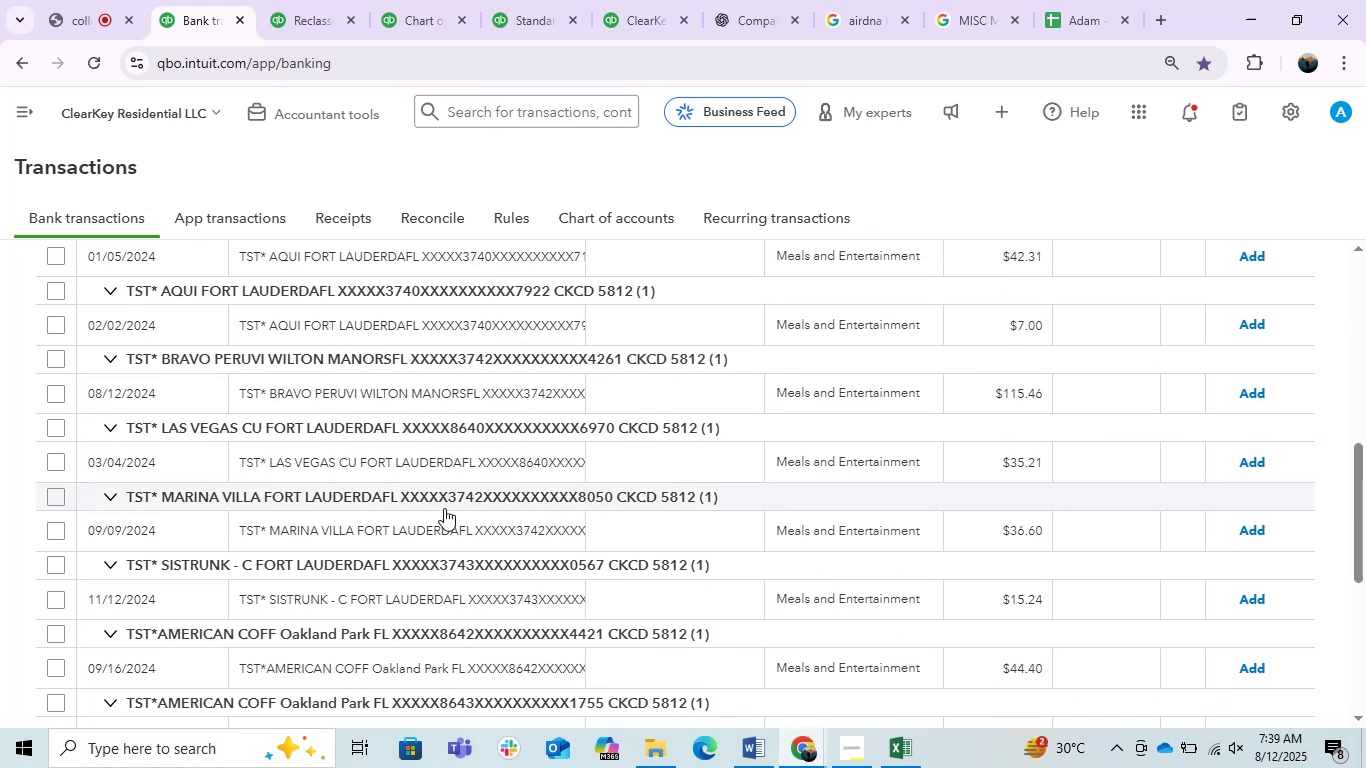 
scroll: coordinate [444, 508], scroll_direction: up, amount: 1.0
 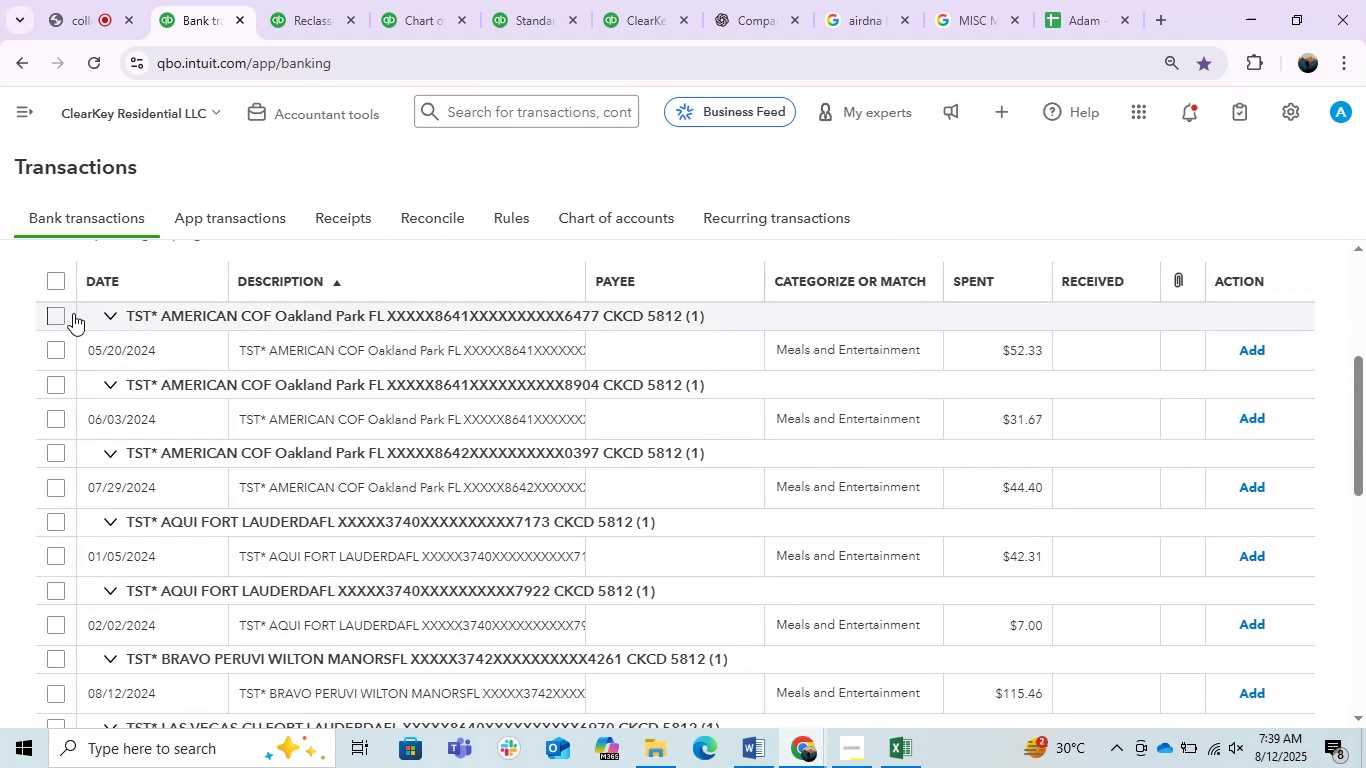 
left_click([49, 313])
 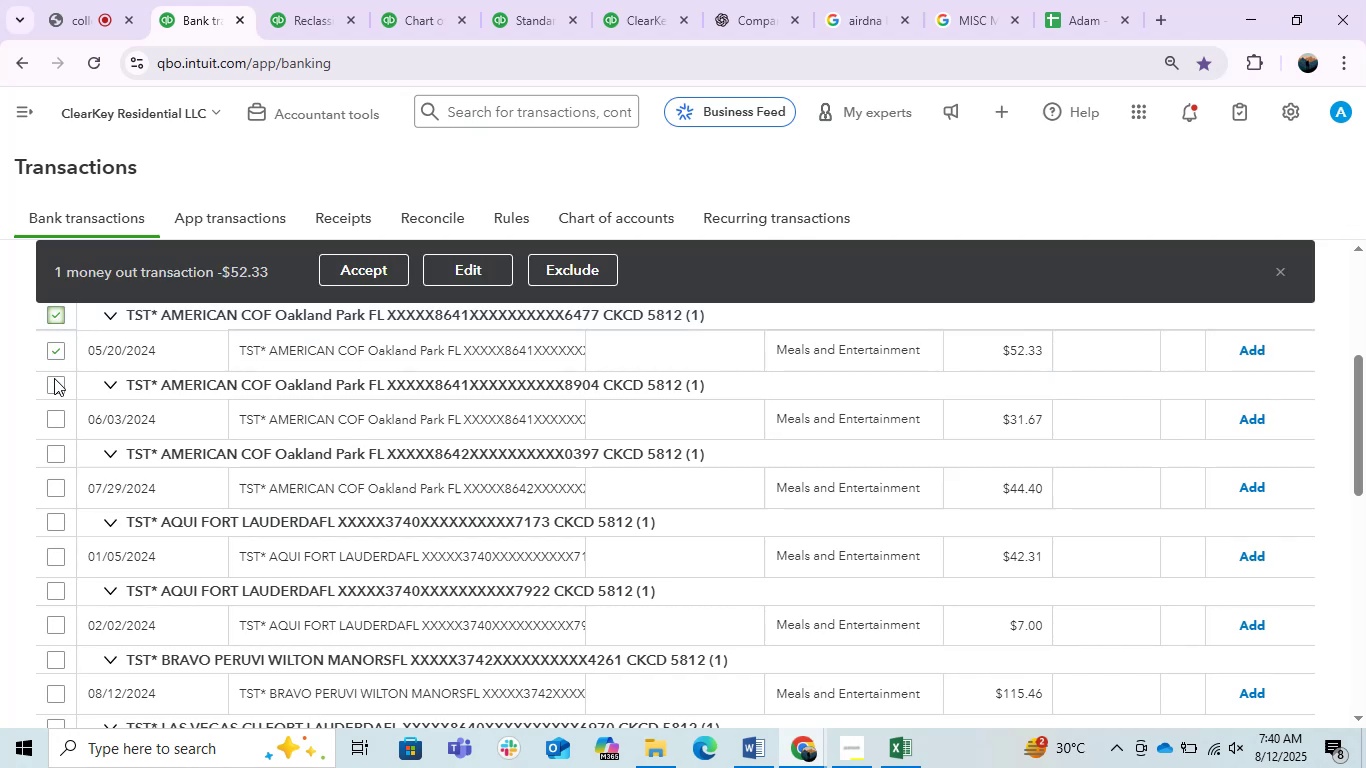 
left_click([54, 378])
 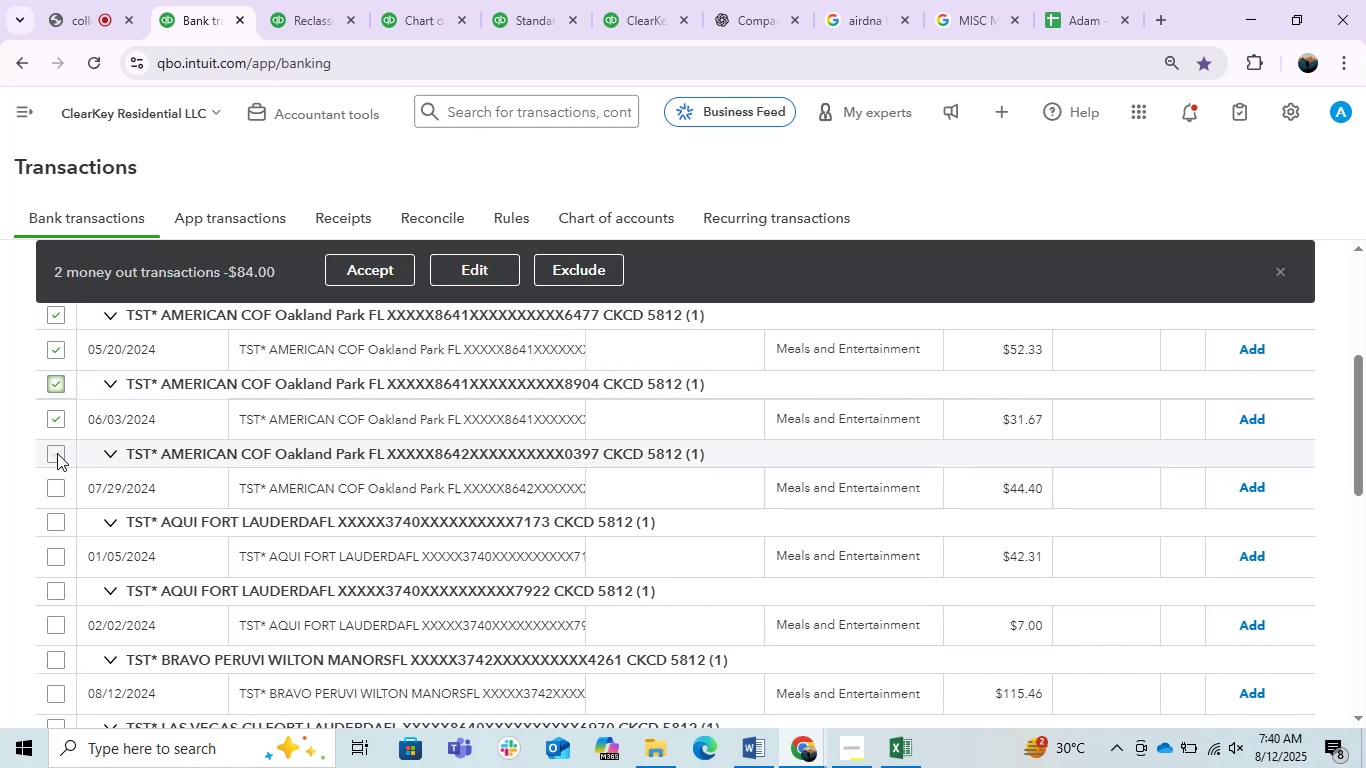 
left_click([56, 453])
 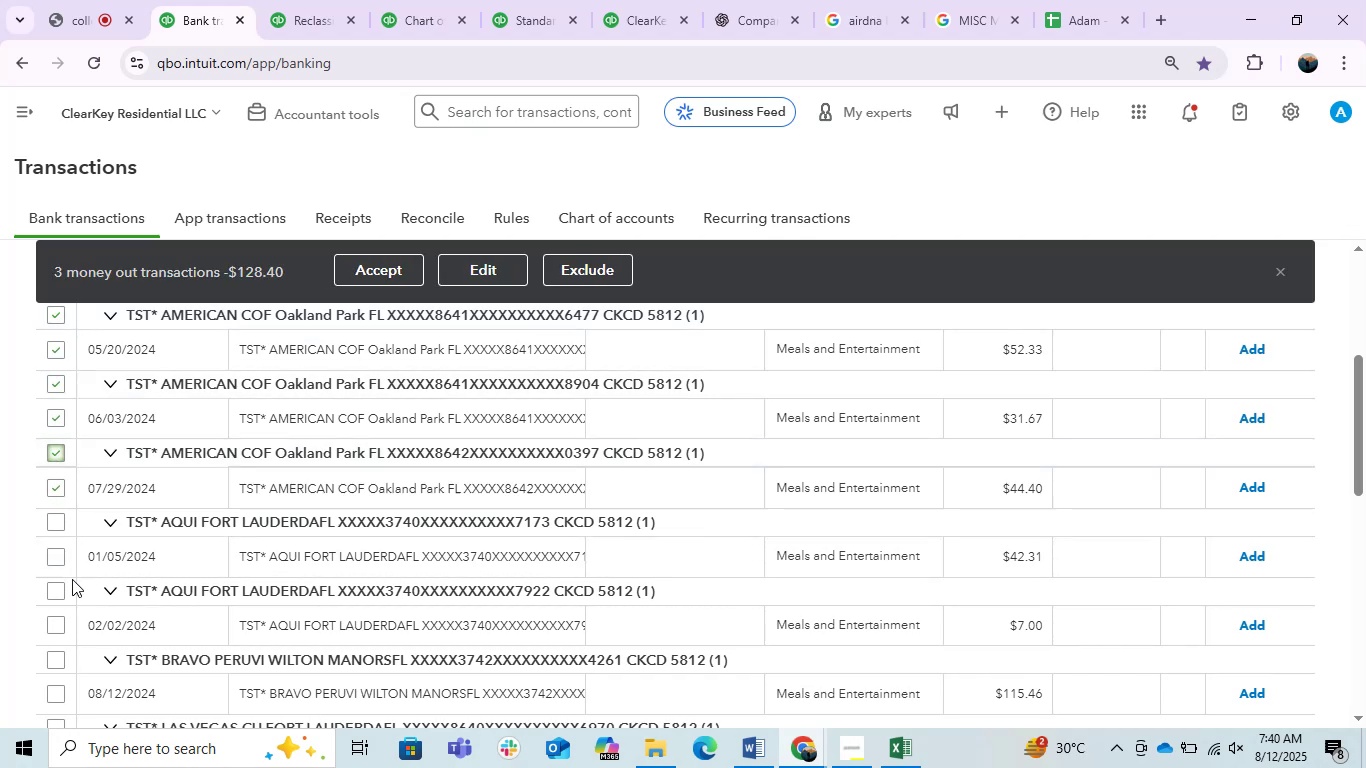 
scroll: coordinate [72, 579], scroll_direction: down, amount: 1.0
 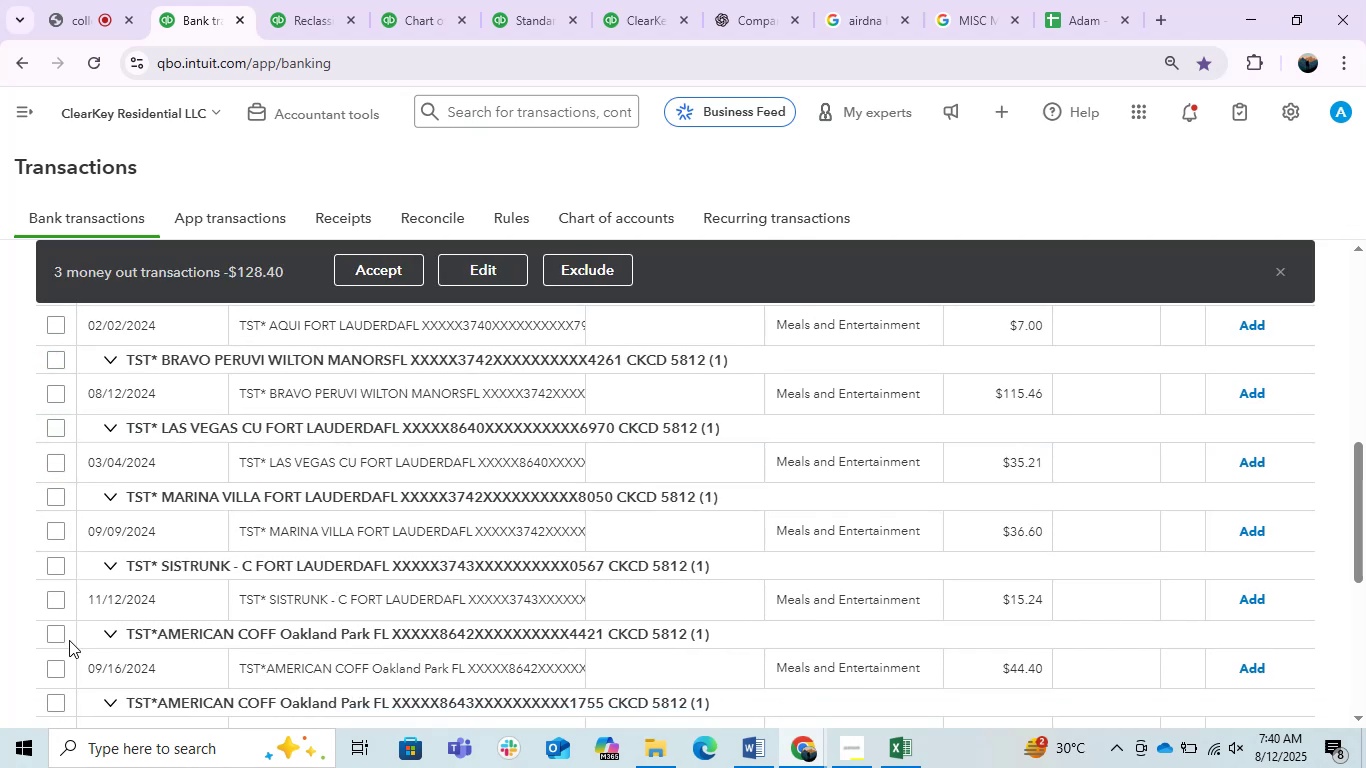 
left_click([54, 638])
 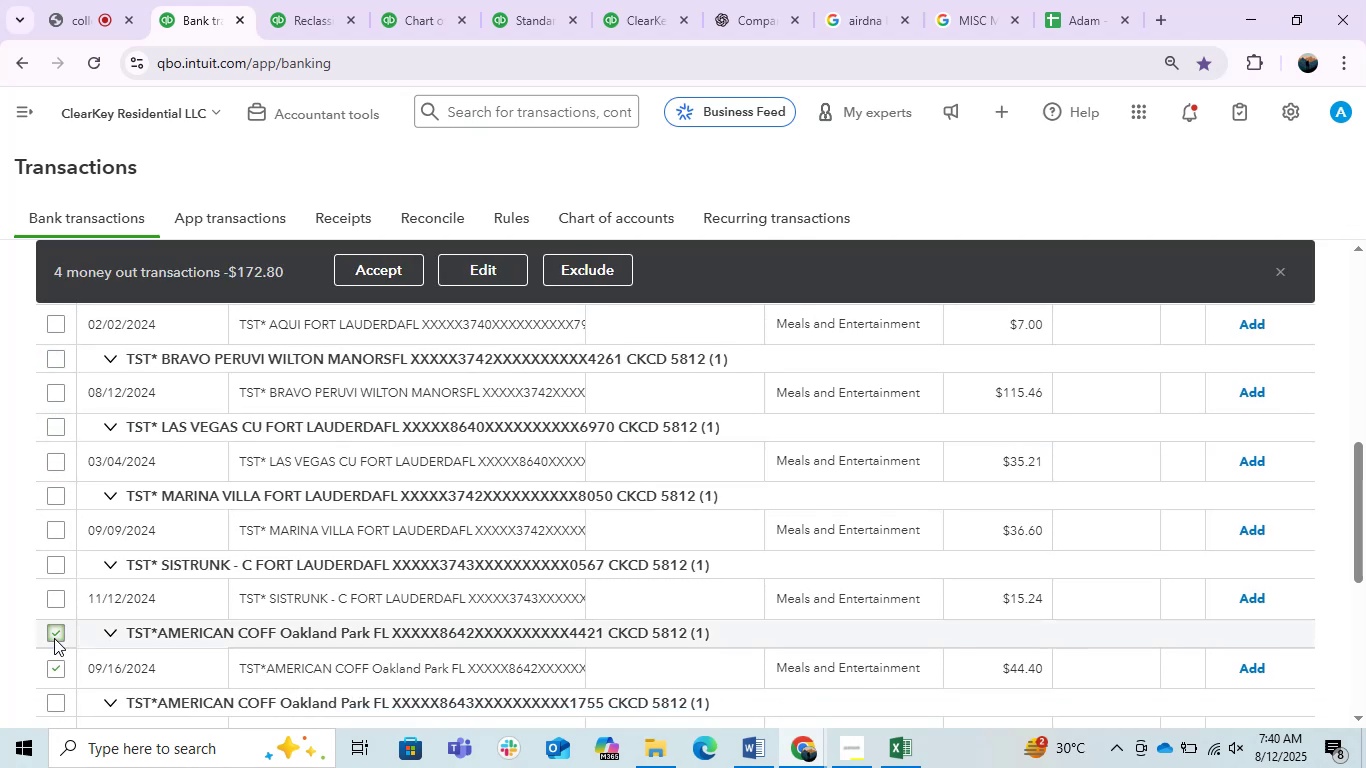 
scroll: coordinate [54, 637], scroll_direction: down, amount: 1.0
 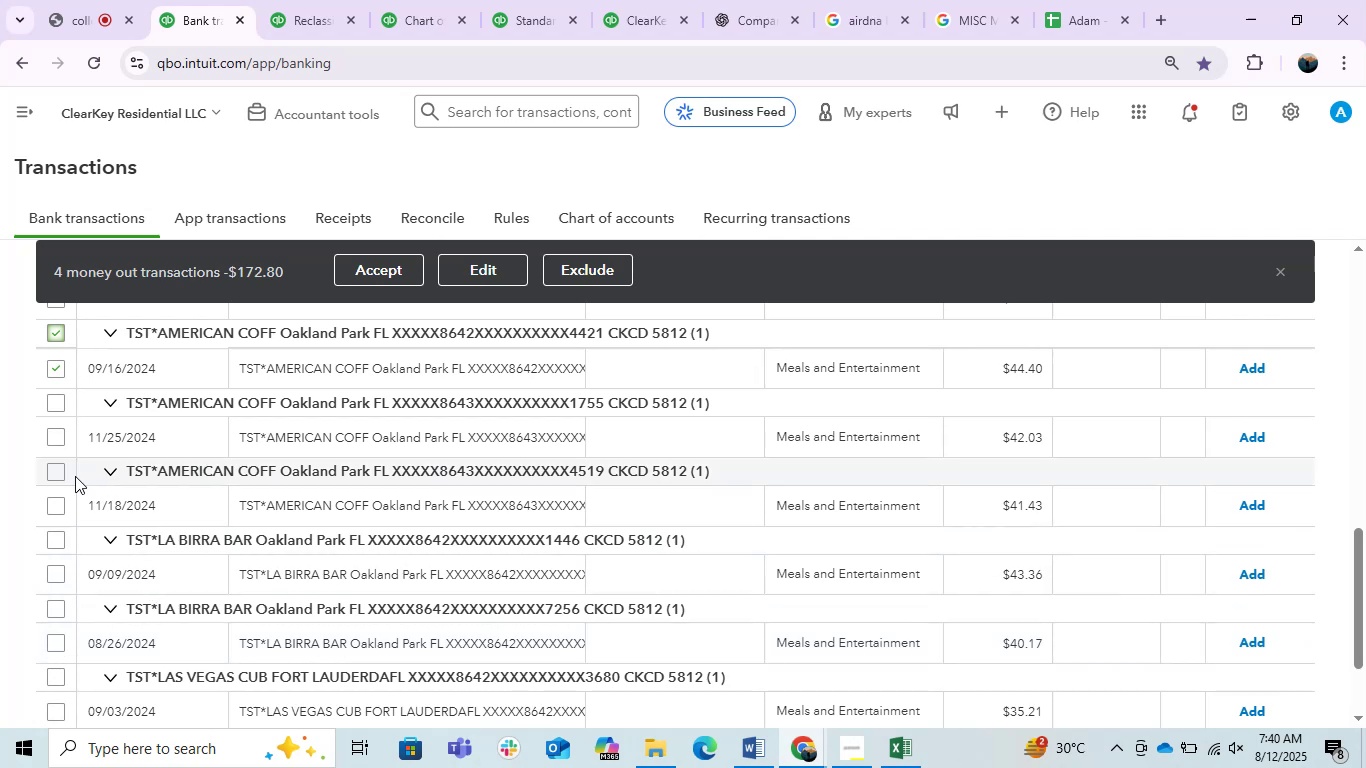 
left_click([54, 472])
 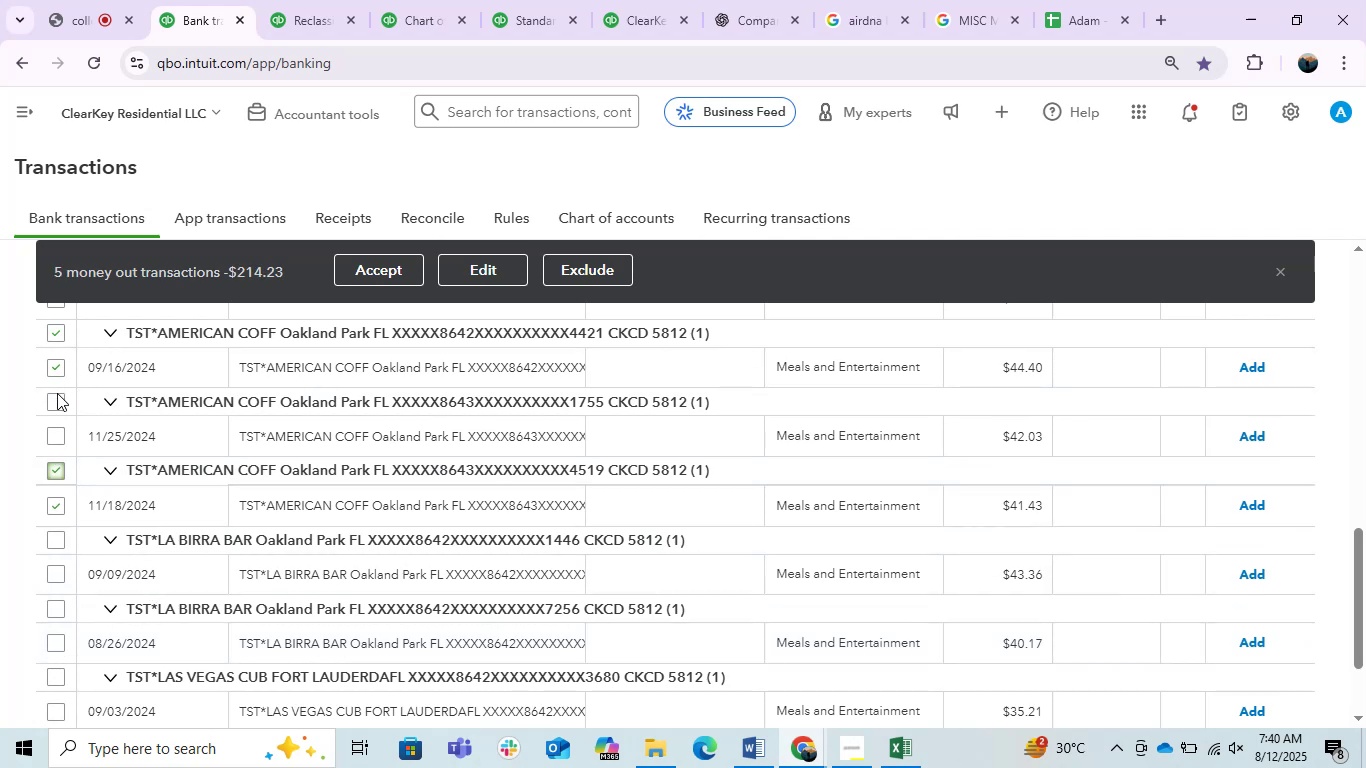 
left_click([53, 402])
 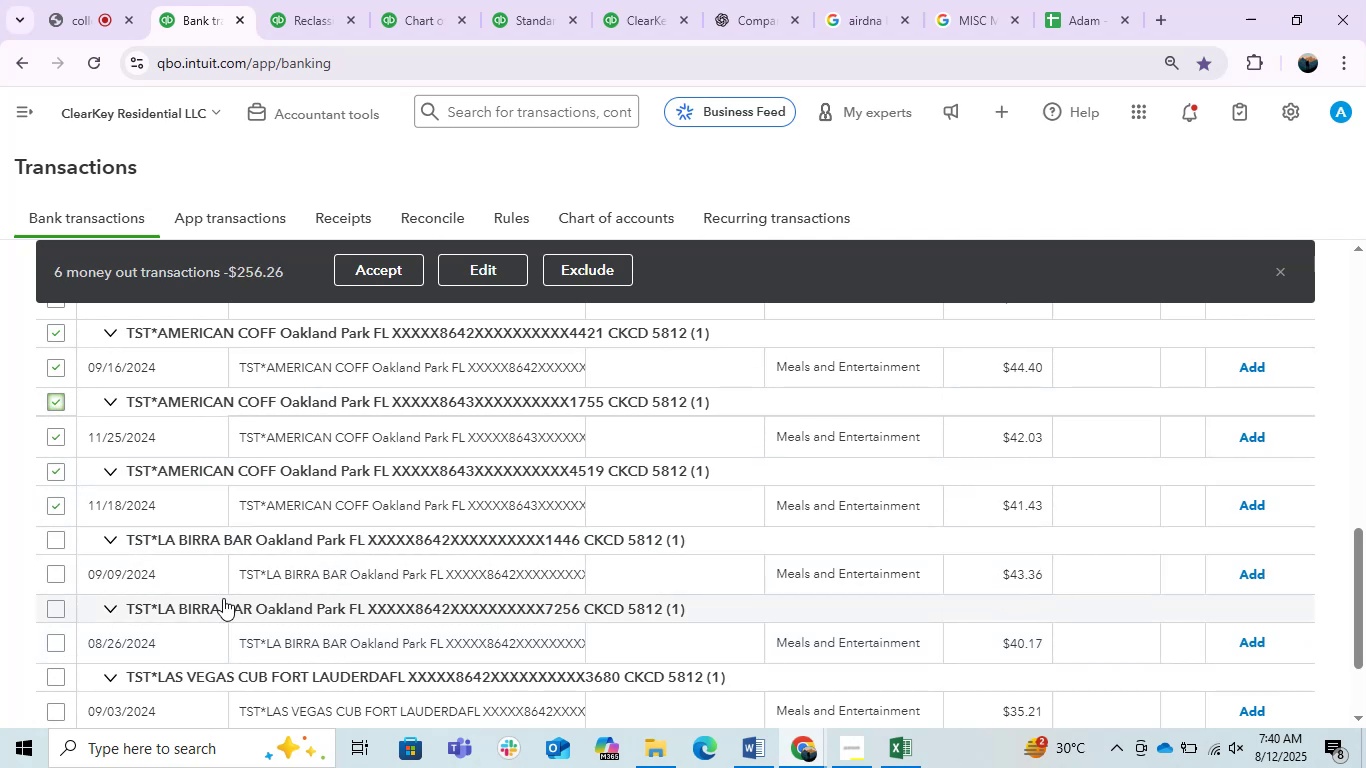 
scroll: coordinate [160, 613], scroll_direction: down, amount: 1.0
 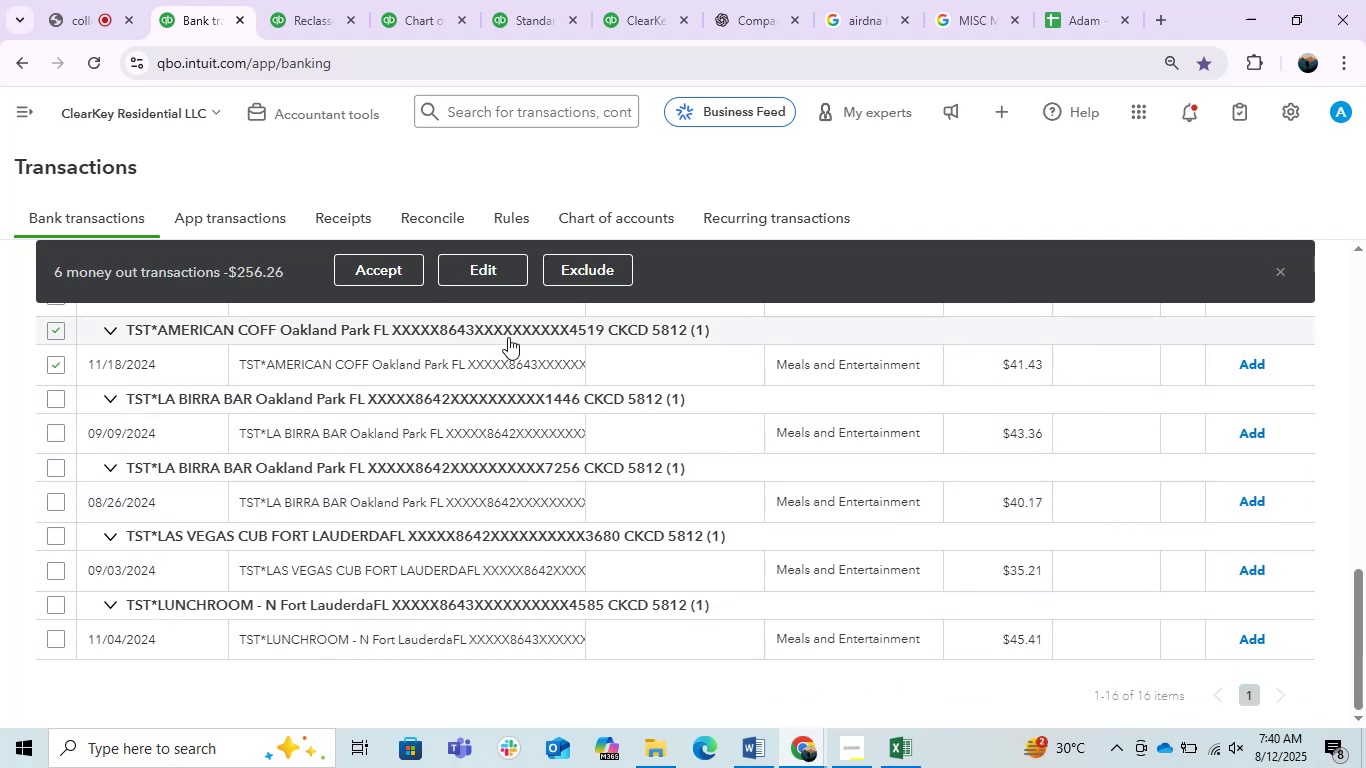 
left_click([481, 268])
 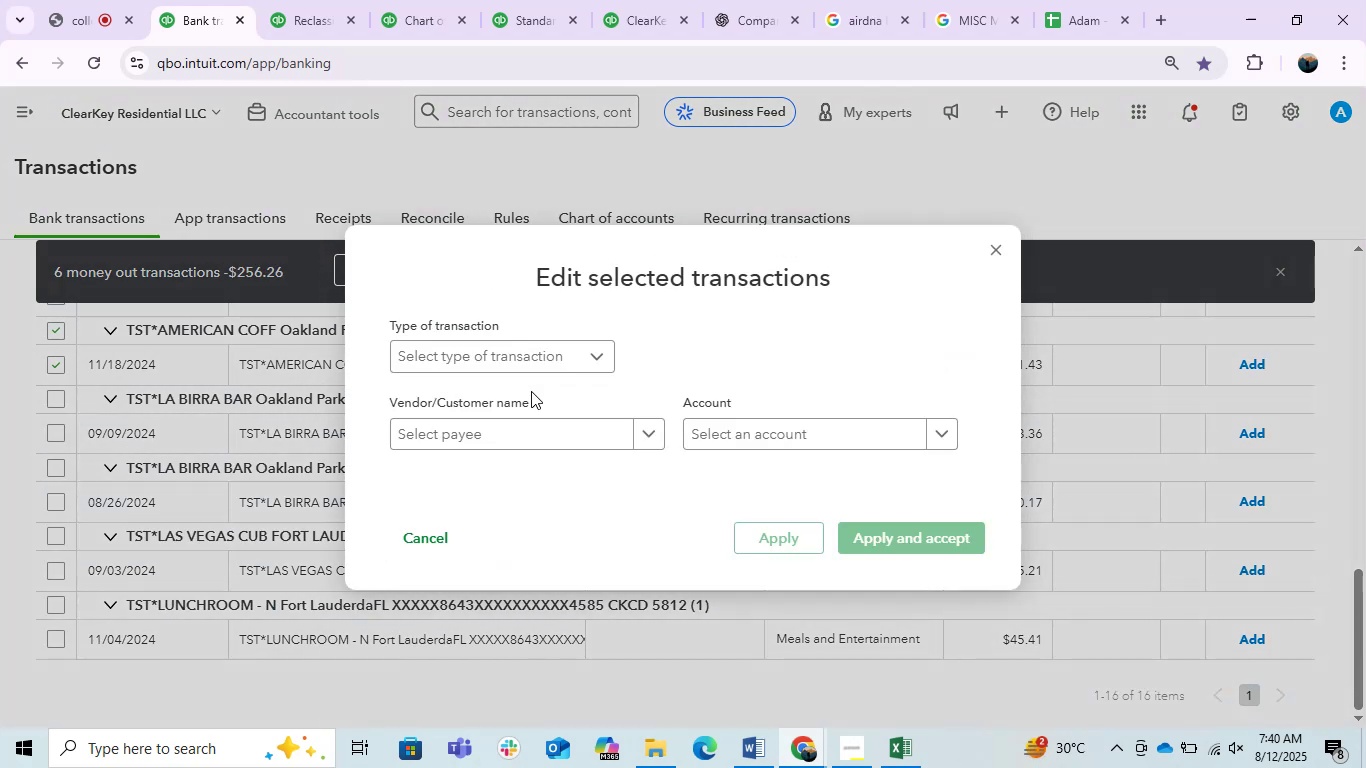 
left_click([496, 352])
 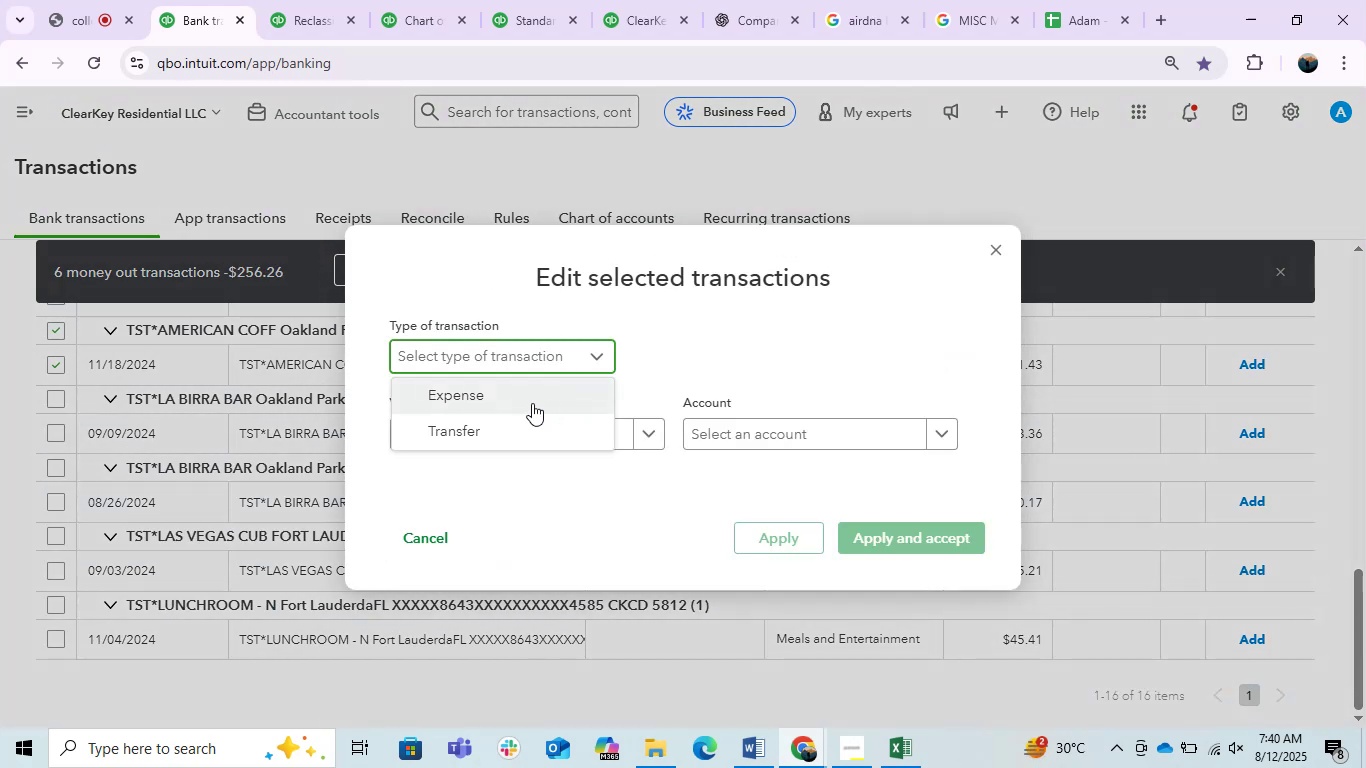 
left_click([525, 401])
 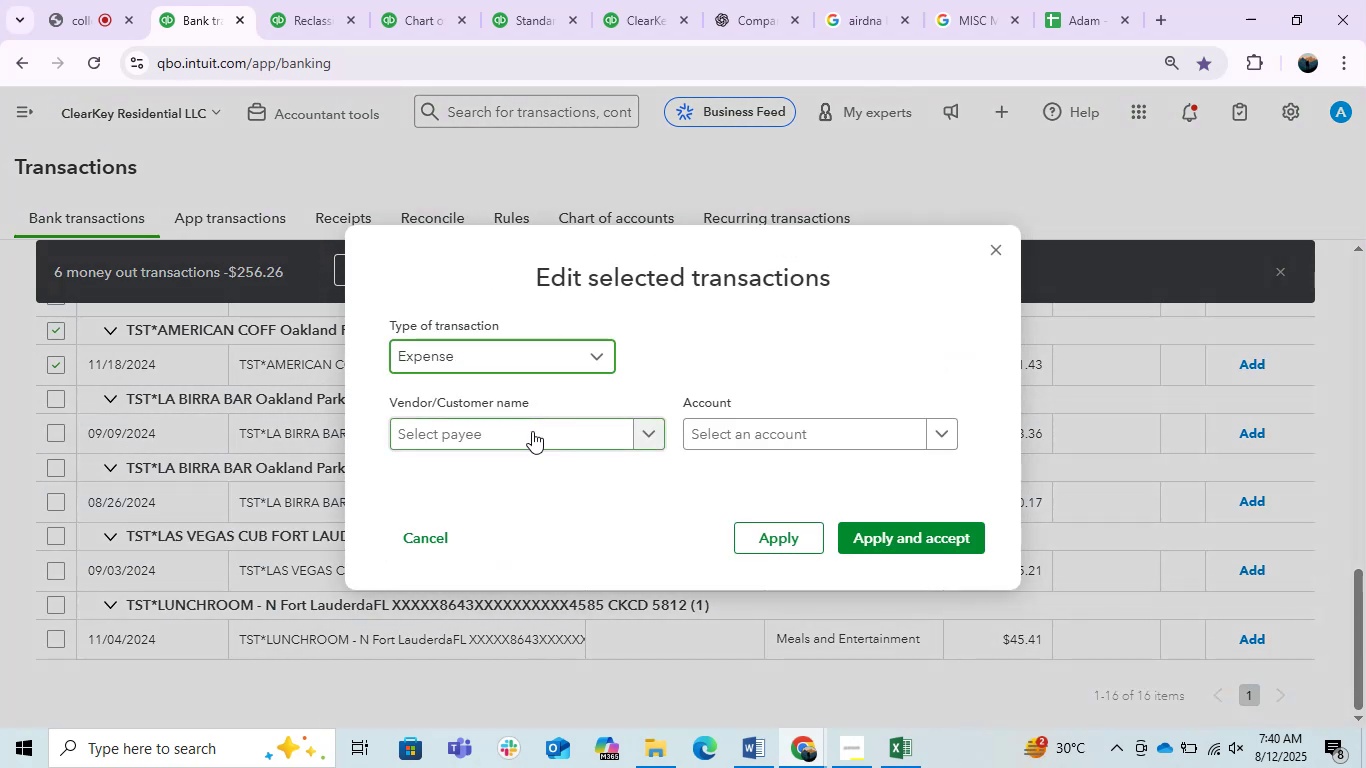 
double_click([532, 431])
 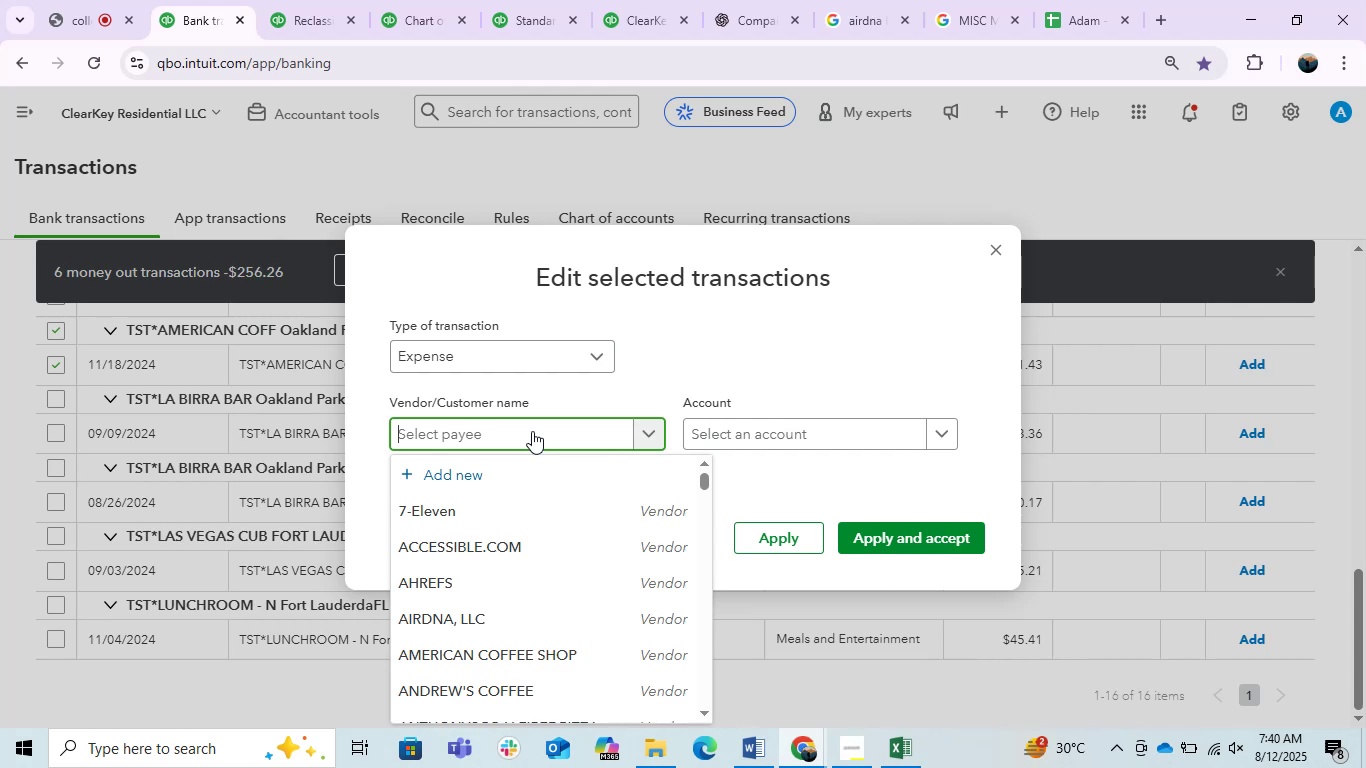 
key(Control+V)
 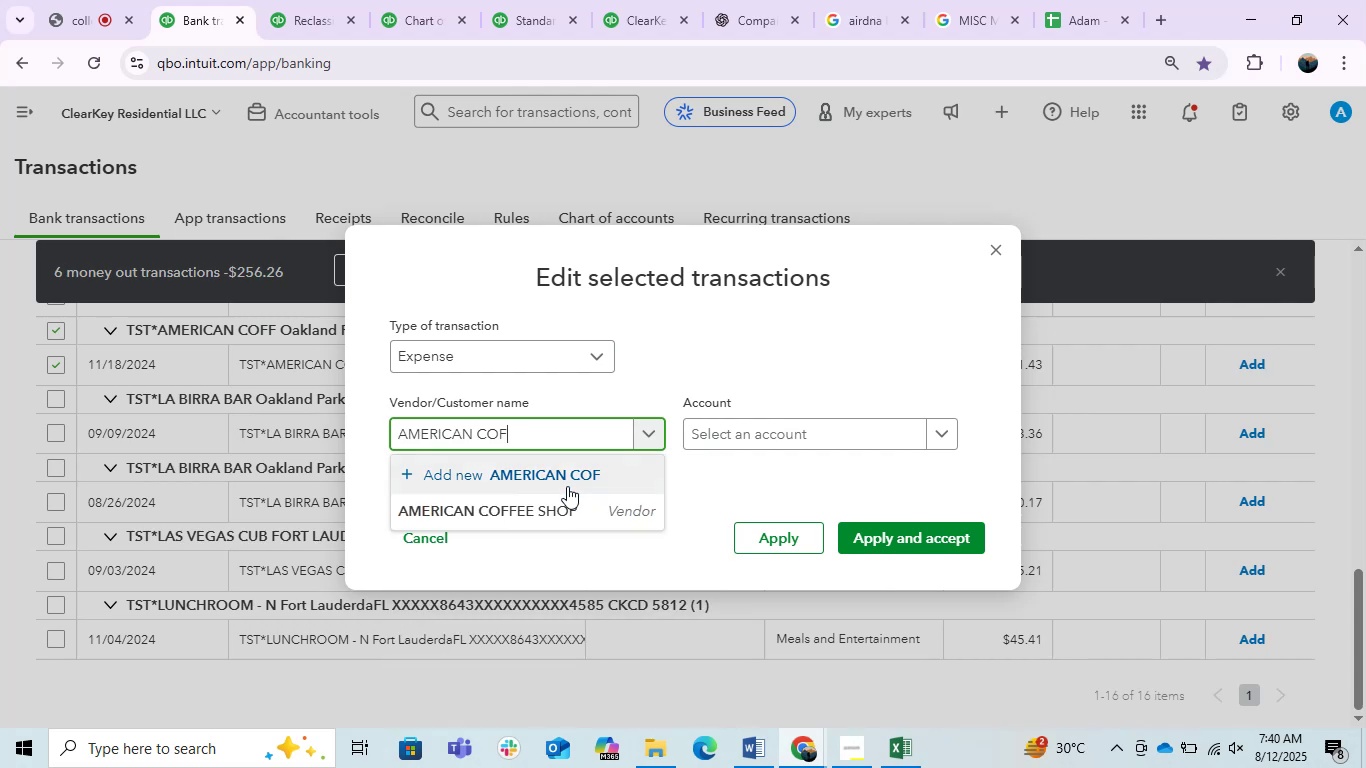 
left_click([522, 505])
 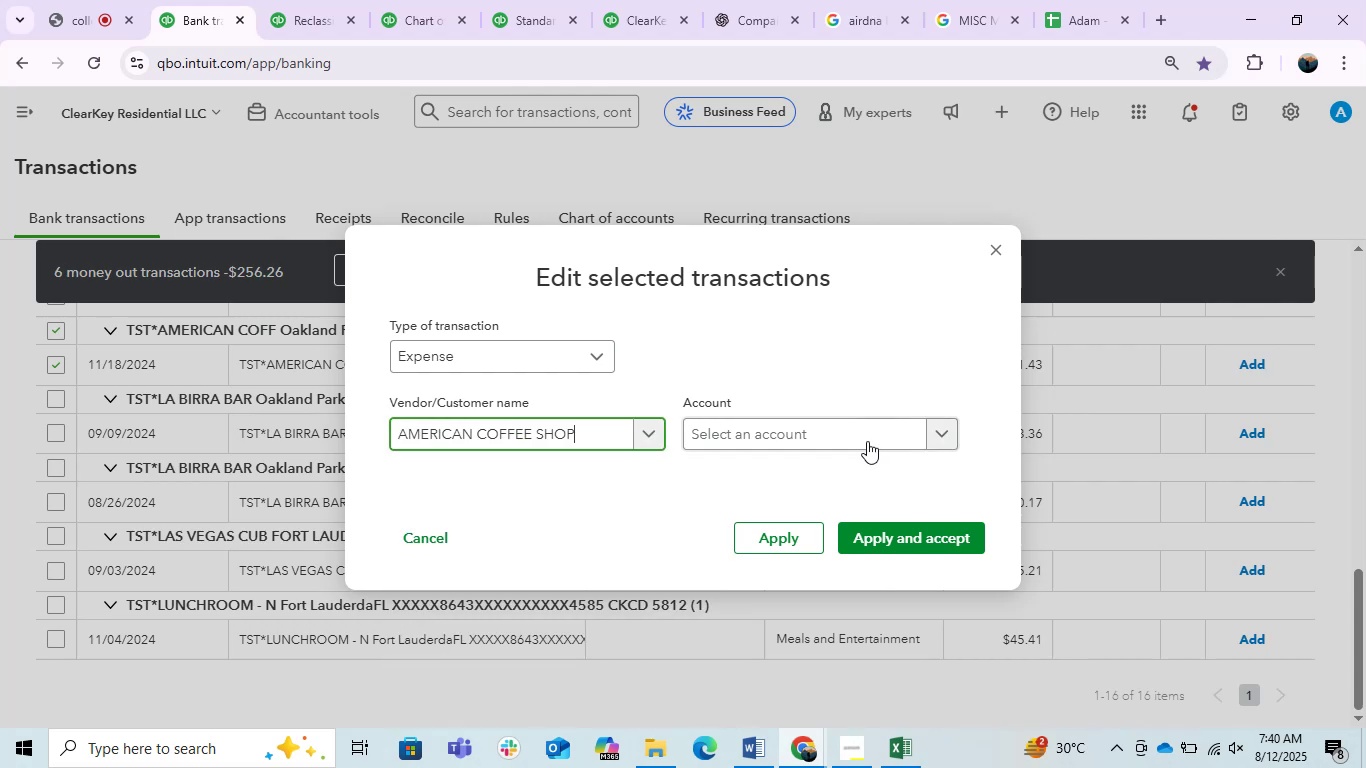 
left_click([849, 430])
 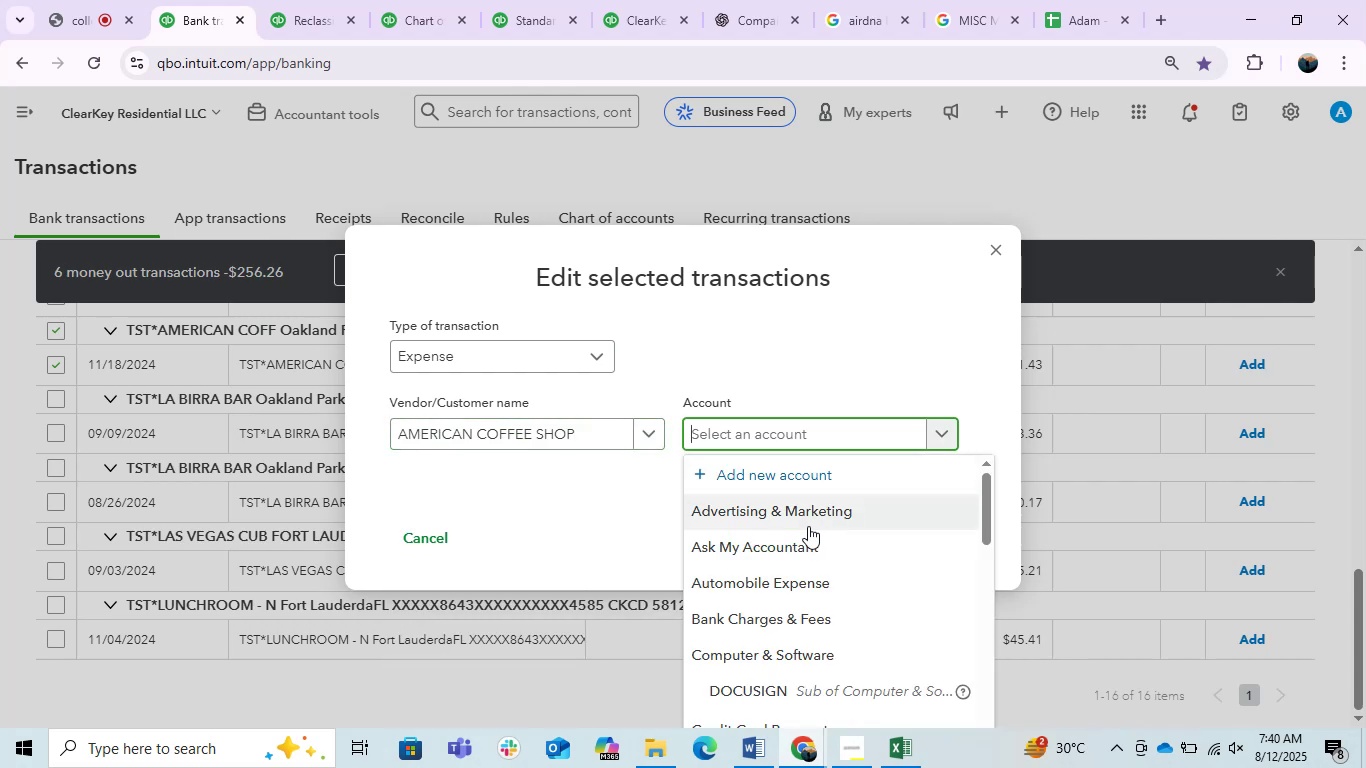 
type(mea)
 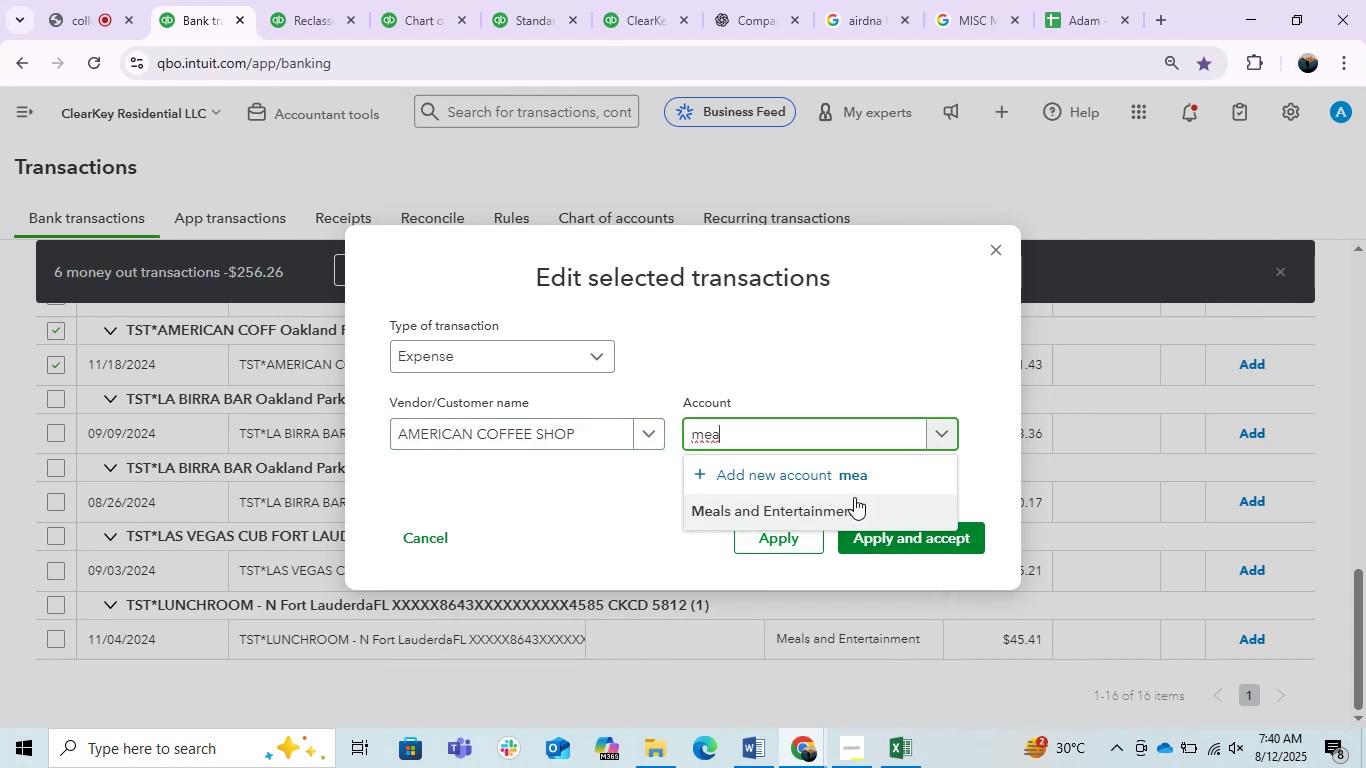 
left_click([820, 508])
 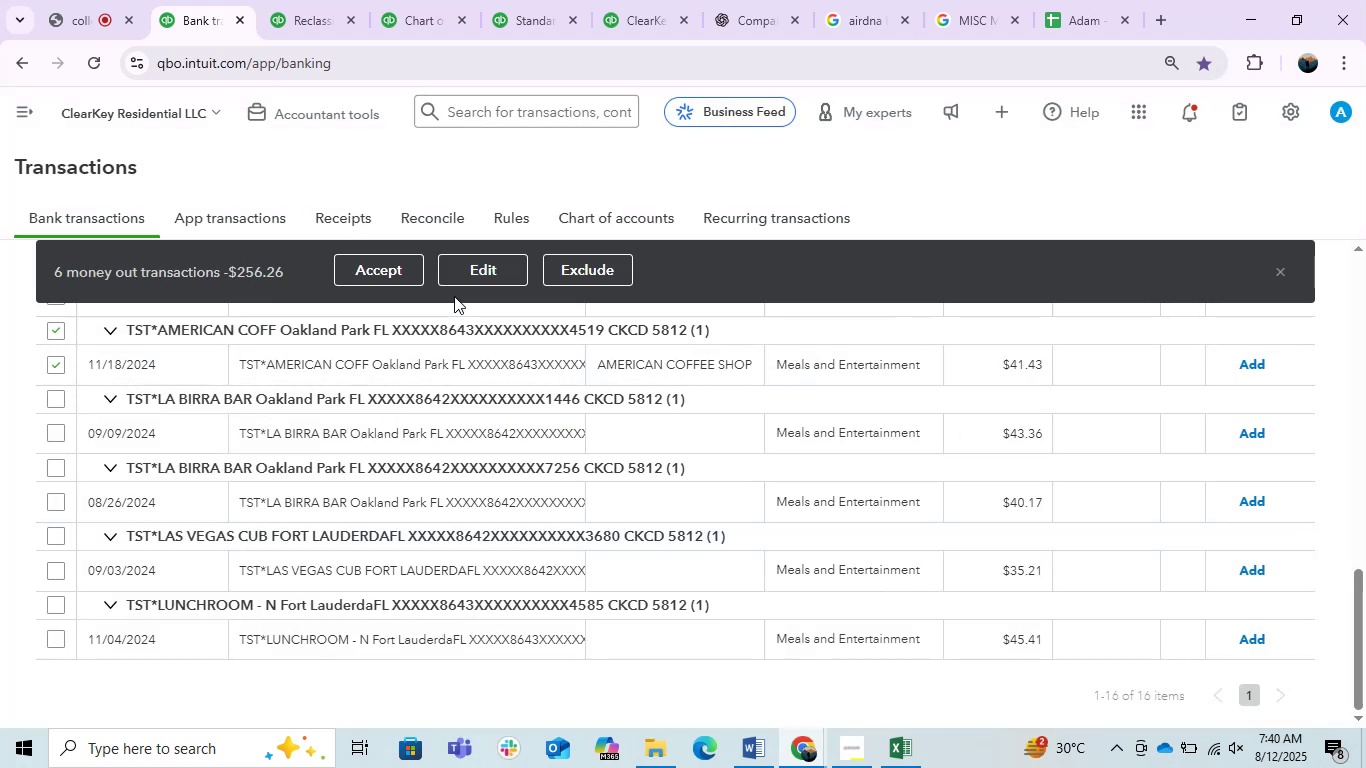 
left_click([395, 276])
 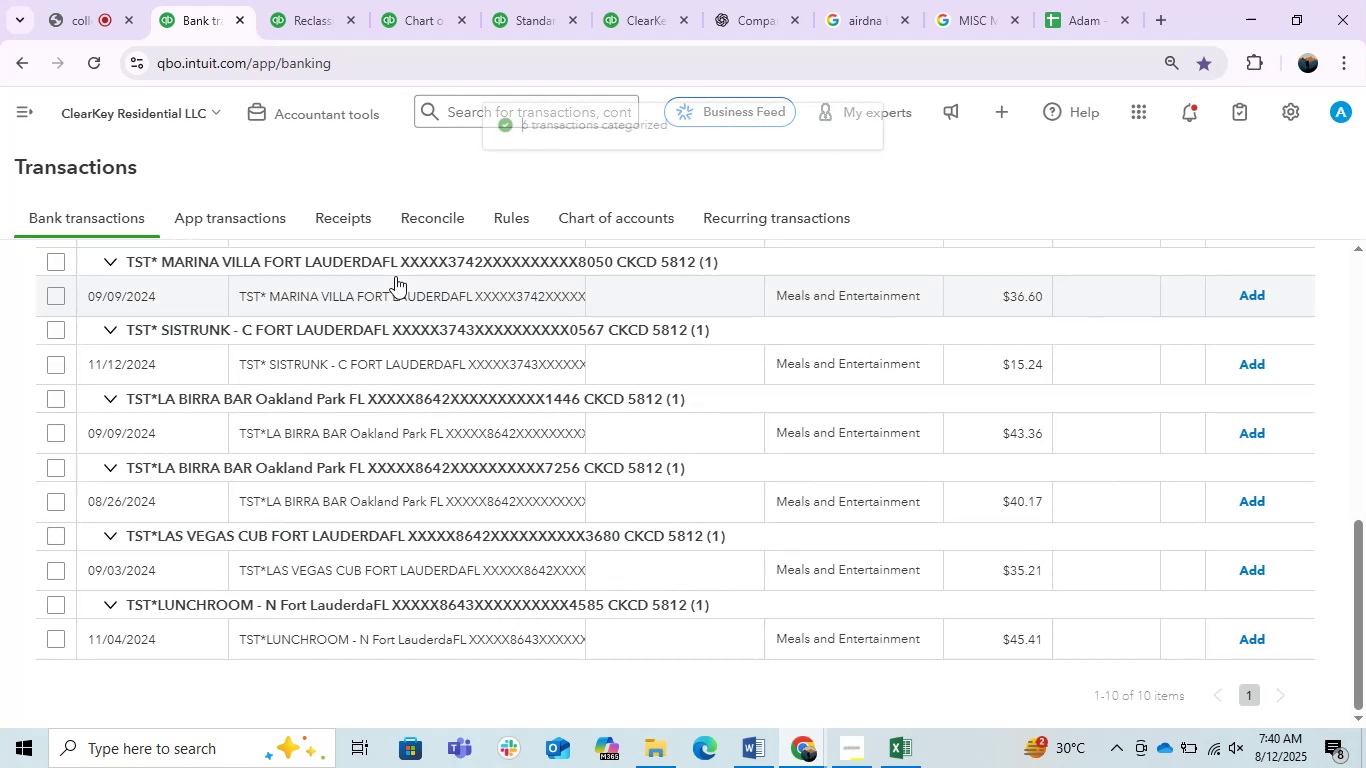 
scroll: coordinate [485, 527], scroll_direction: up, amount: 2.0
 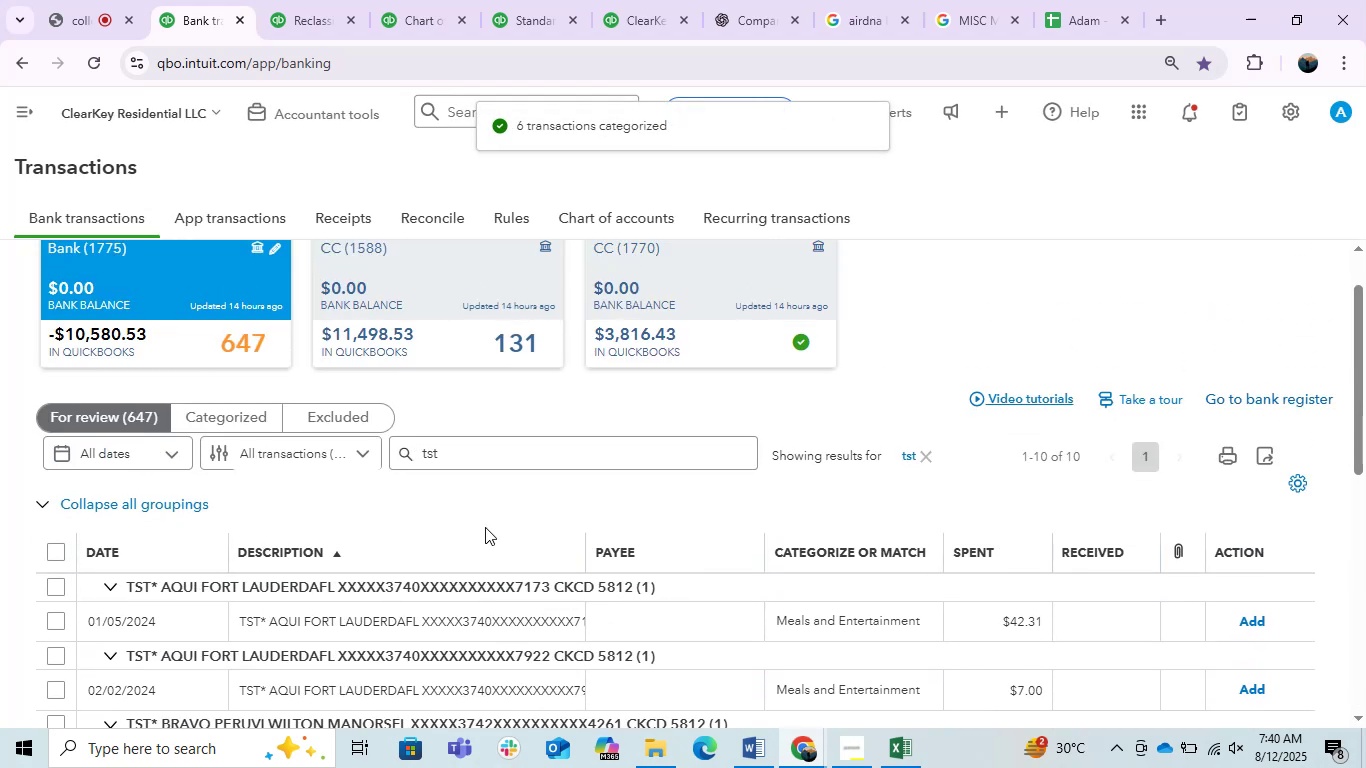 
scroll: coordinate [485, 527], scroll_direction: down, amount: 1.0
 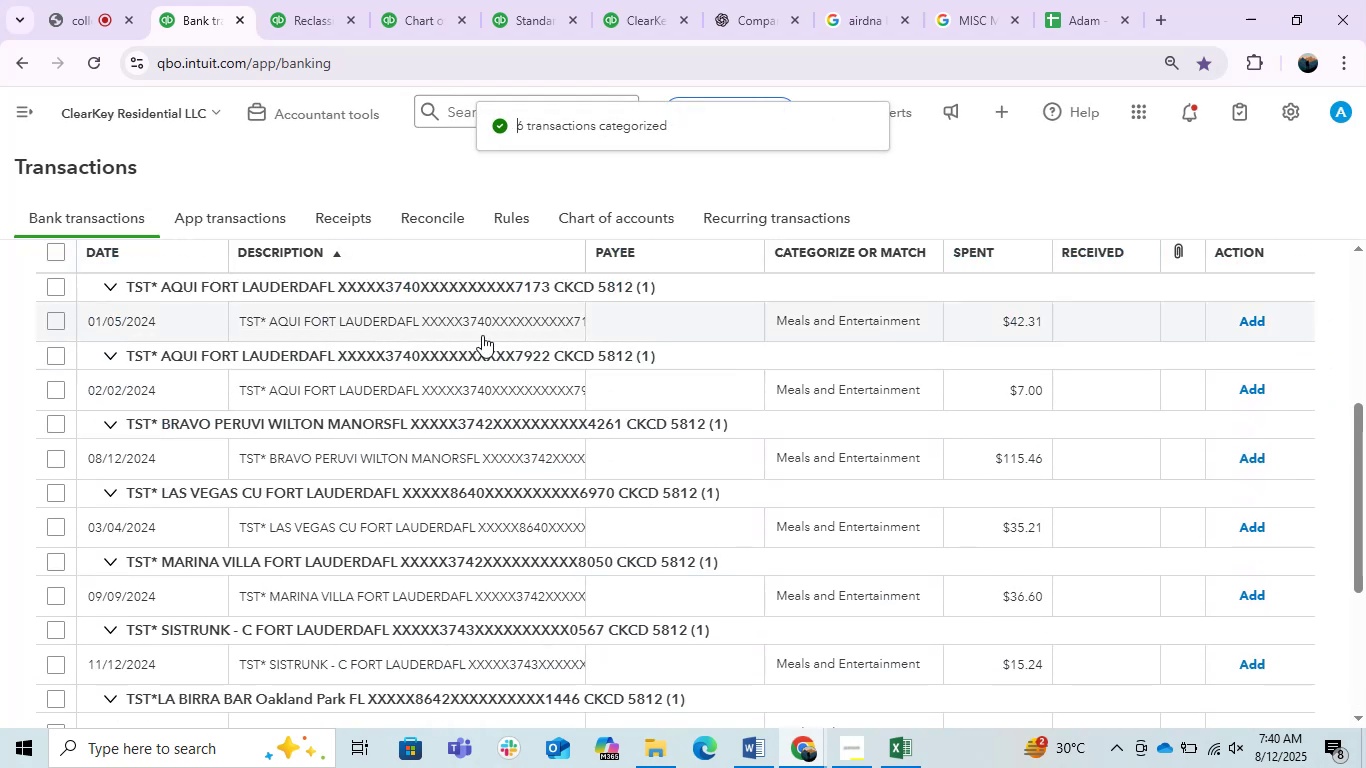 
left_click([481, 331])
 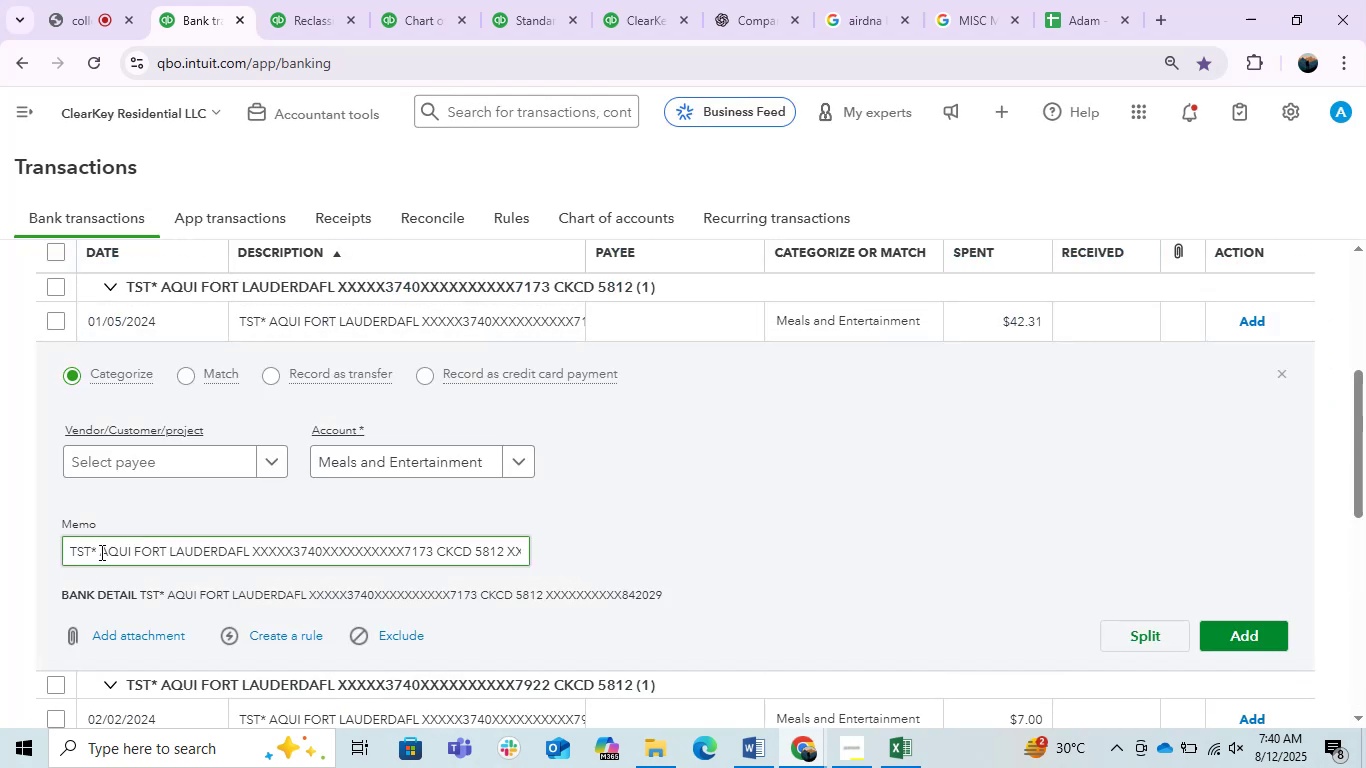 
wait(5.29)
 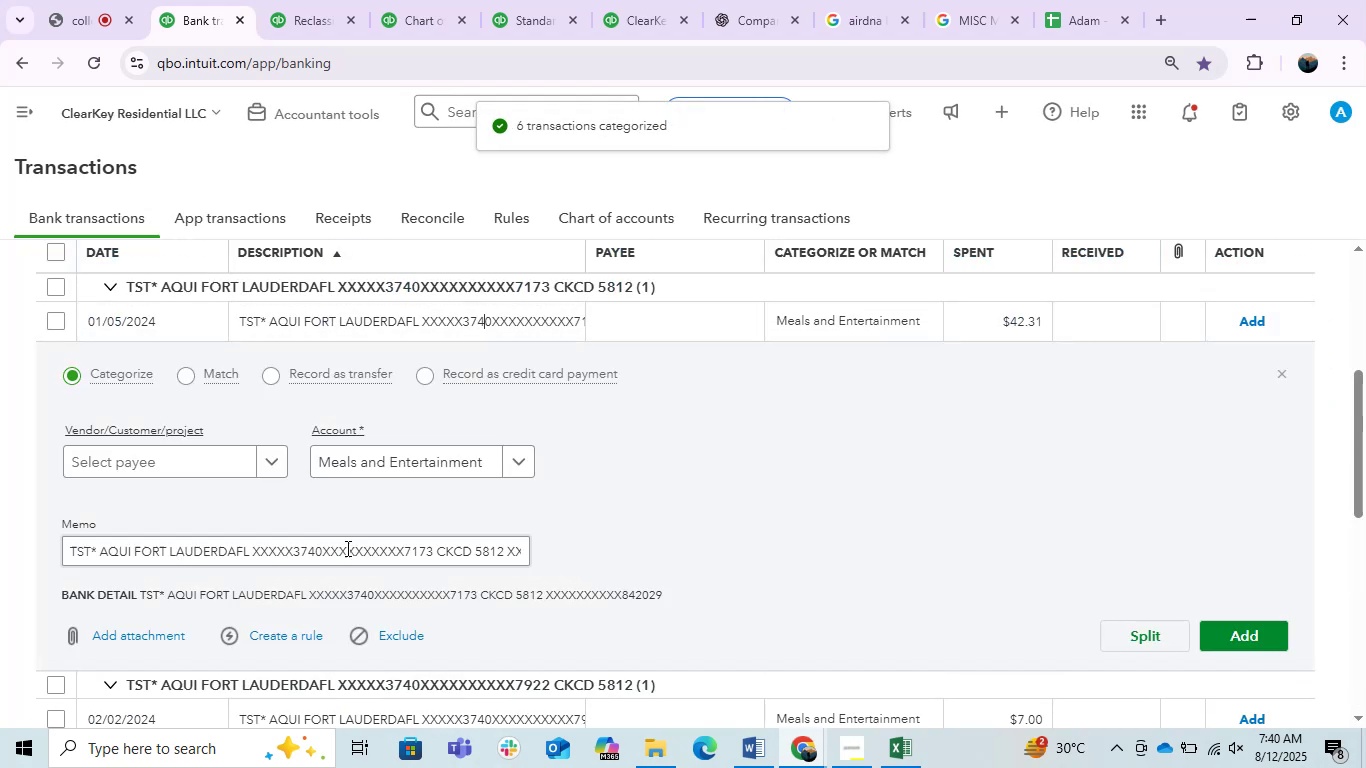 
left_click_drag(start_coordinate=[100, 551], to_coordinate=[132, 559])
 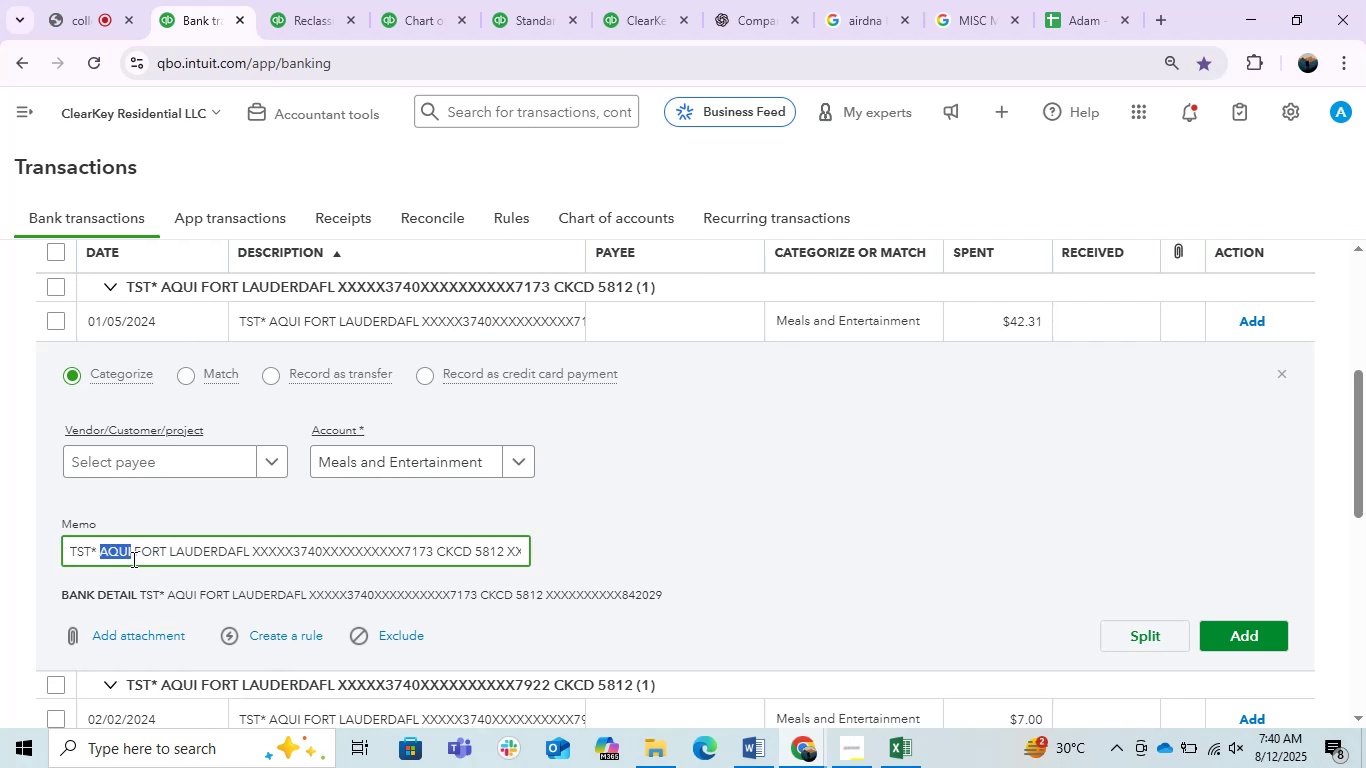 
key(Control+C)
 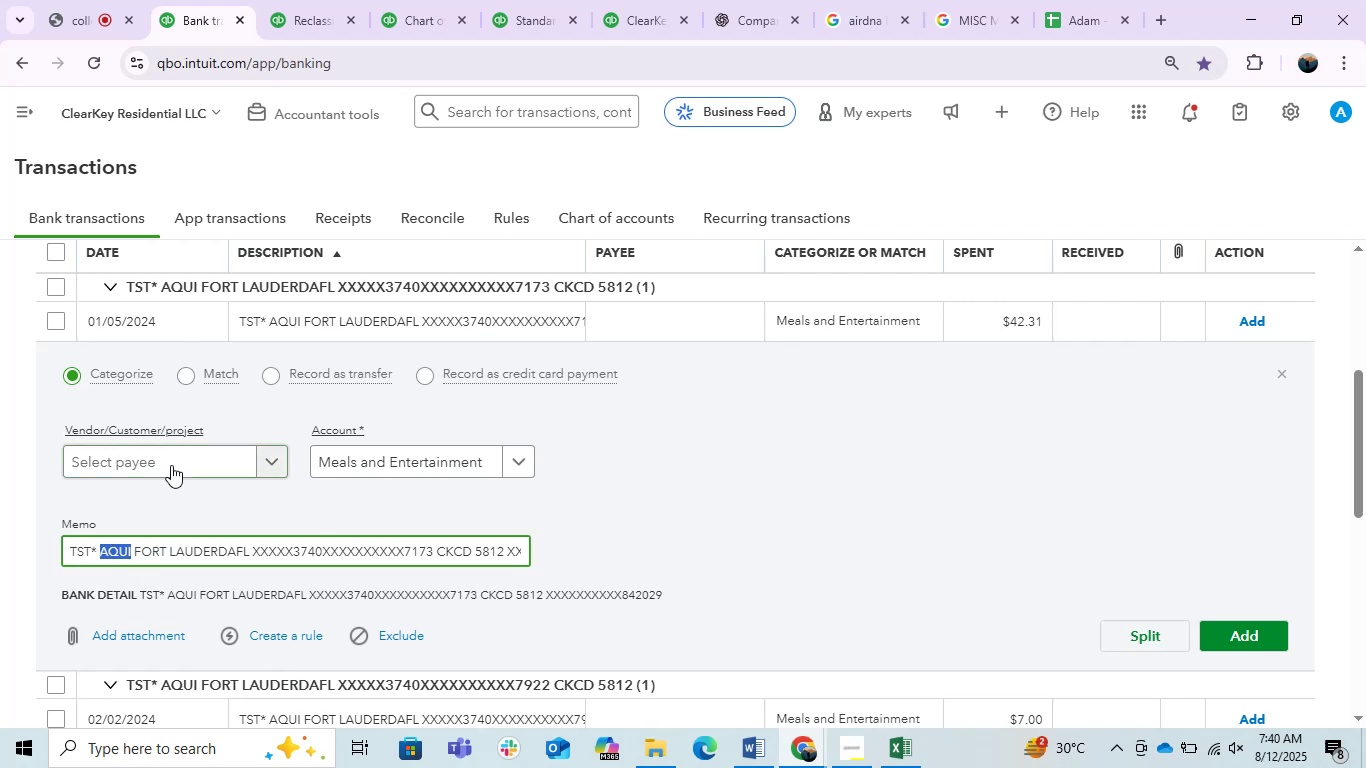 
left_click([172, 449])
 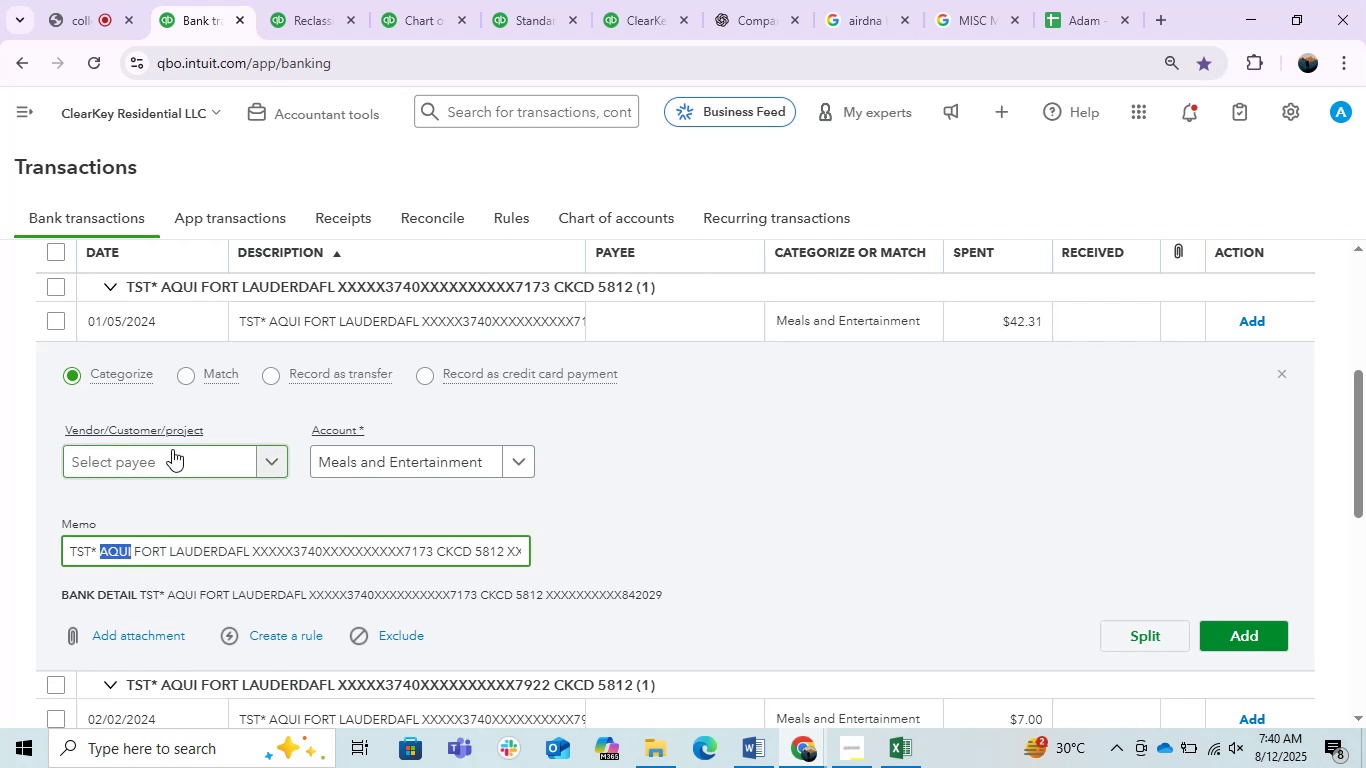 
key(Control+V)
 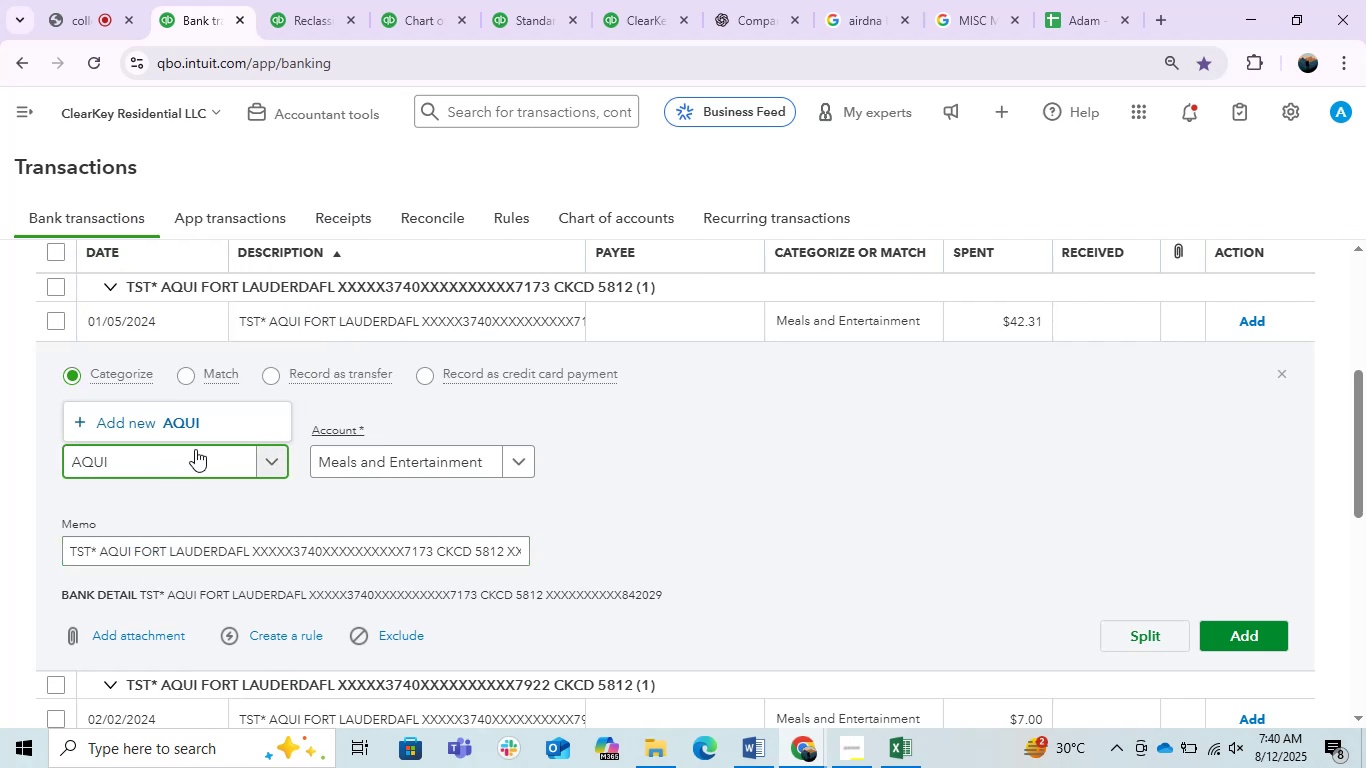 
left_click([237, 418])
 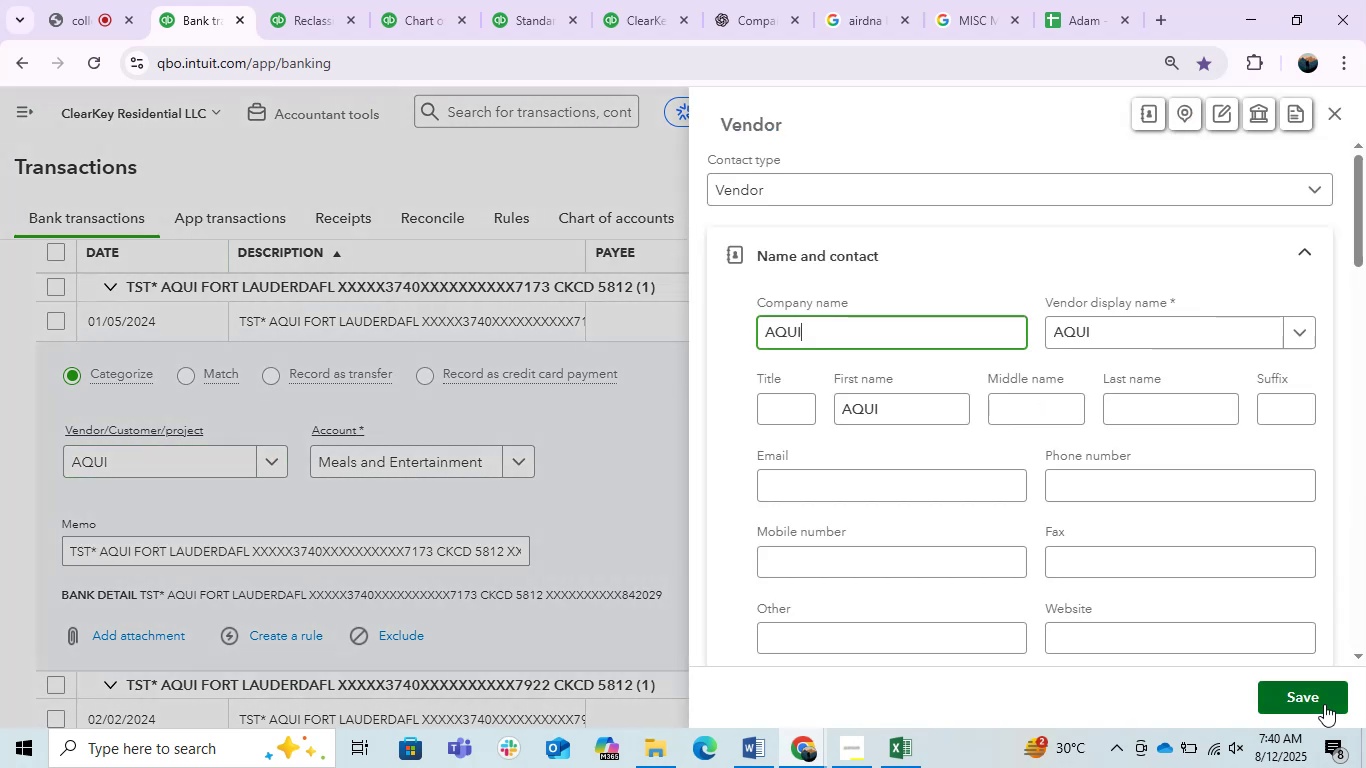 
left_click([1318, 703])
 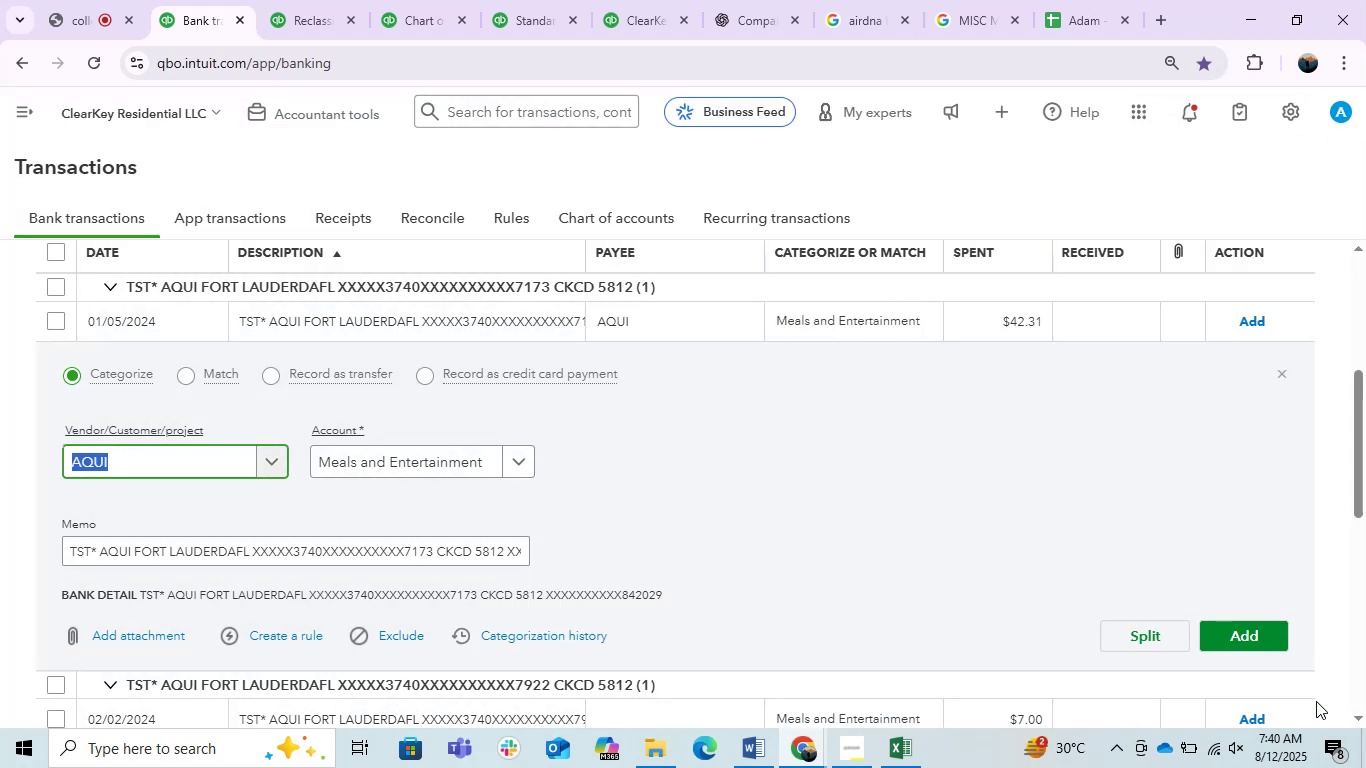 
wait(8.07)
 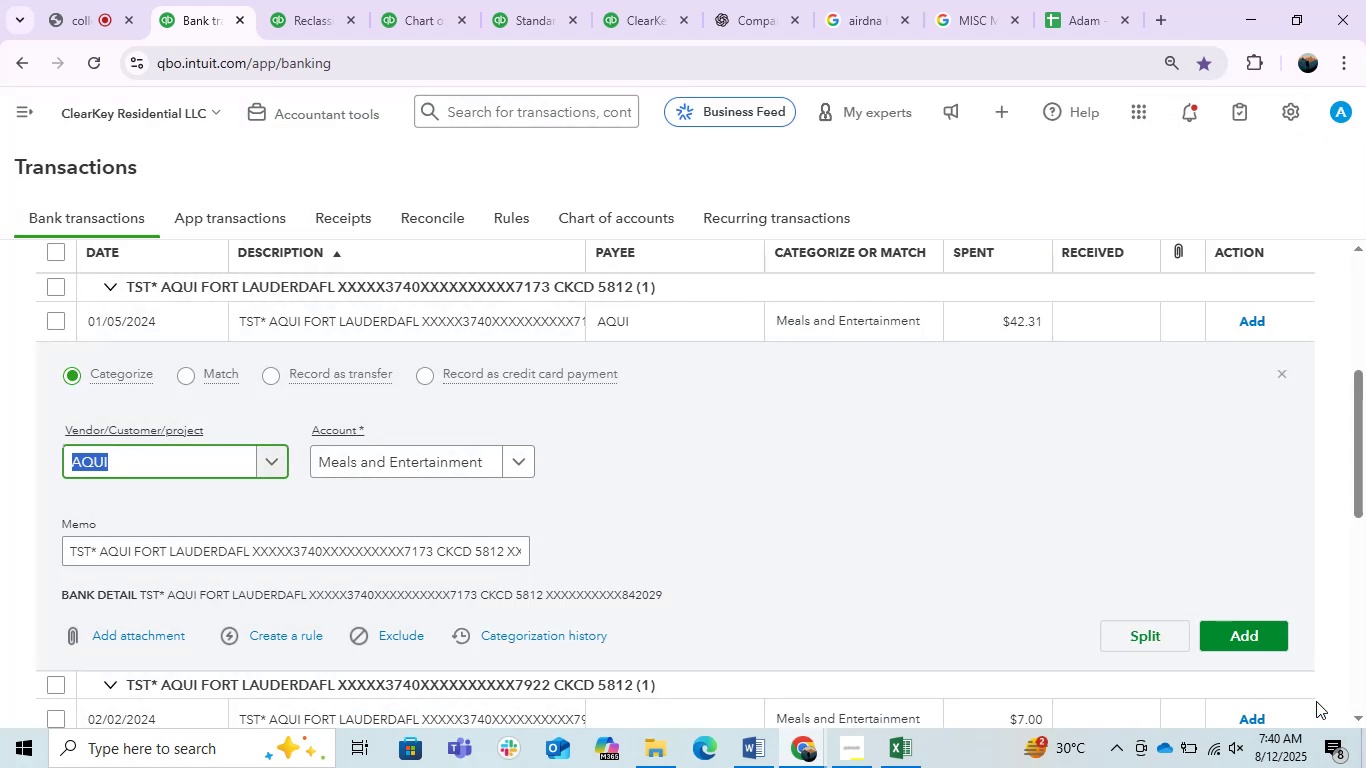 
left_click([1242, 636])
 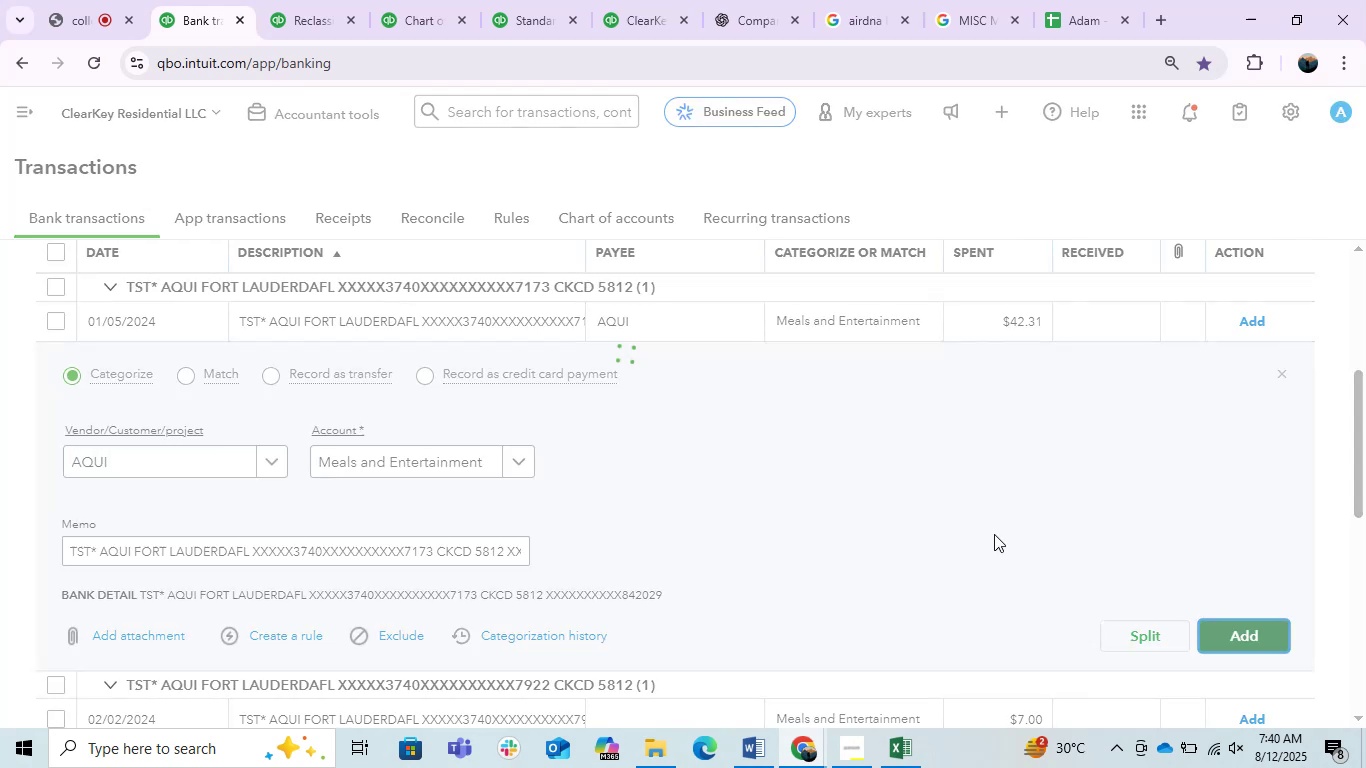 
mouse_move([832, 496])
 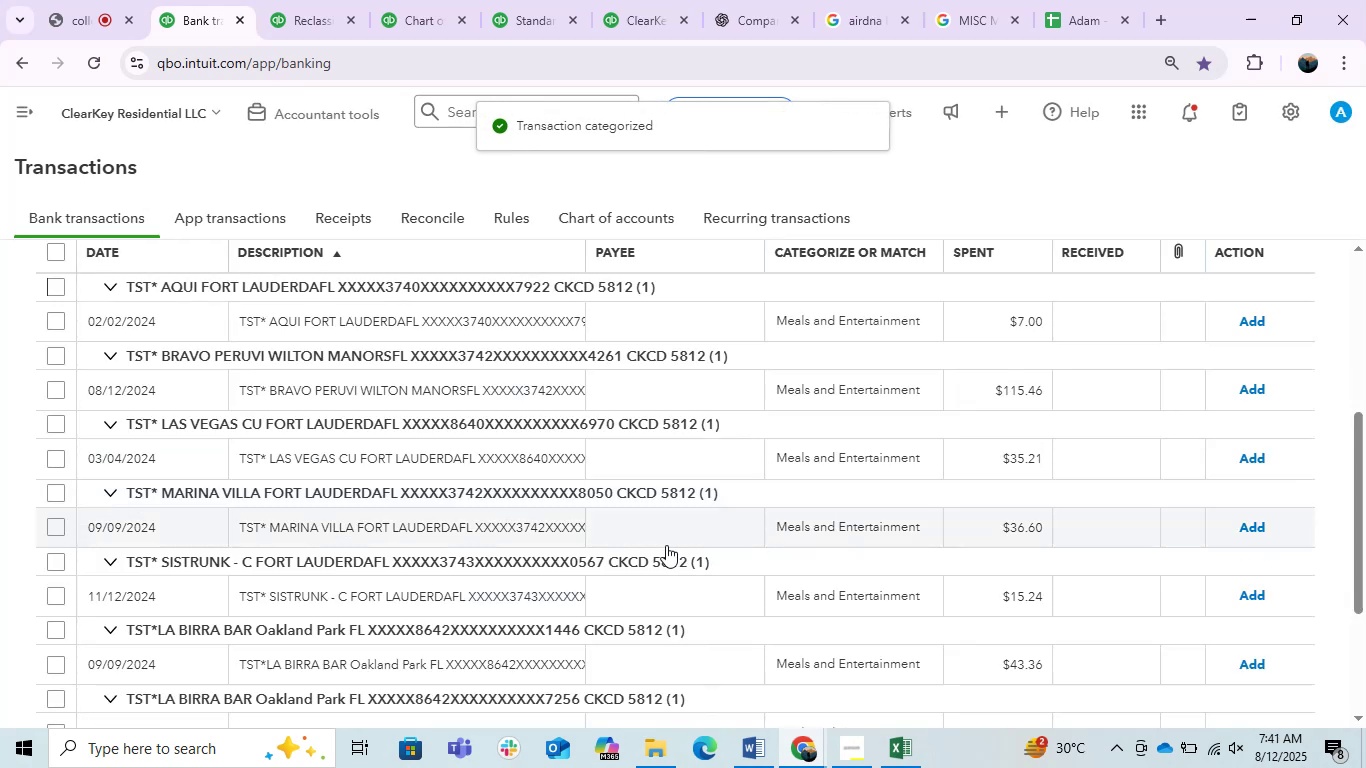 
scroll: coordinate [666, 545], scroll_direction: up, amount: 1.0
 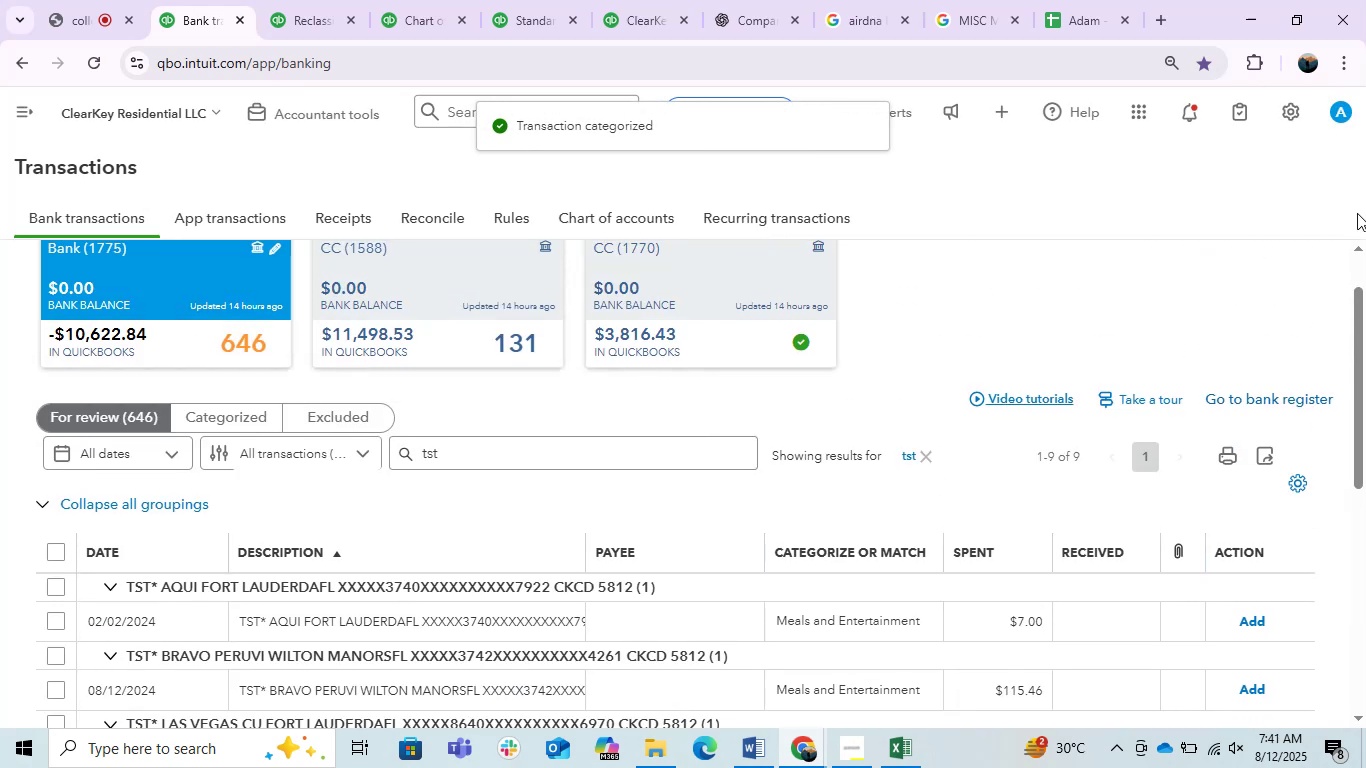 
left_click_drag(start_coordinate=[1365, 330], to_coordinate=[1365, 451])
 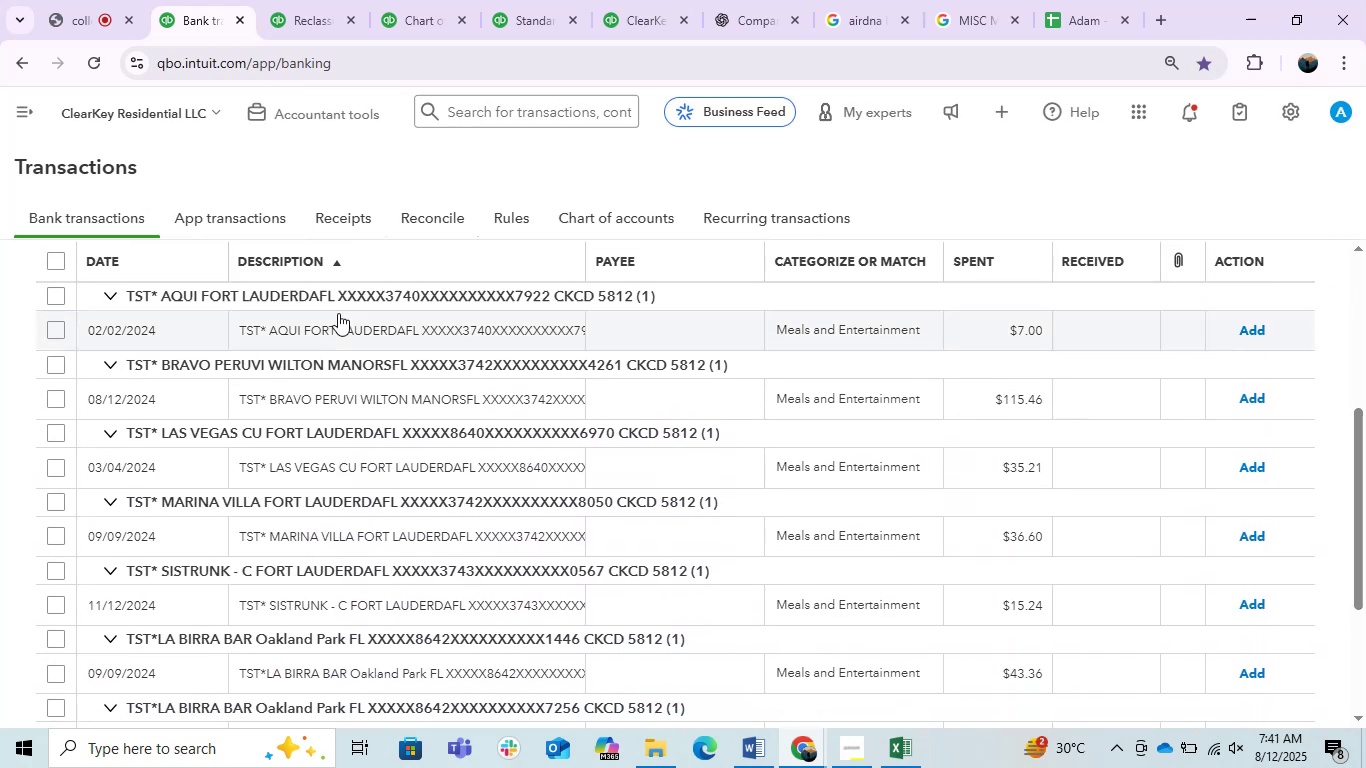 
left_click([339, 315])
 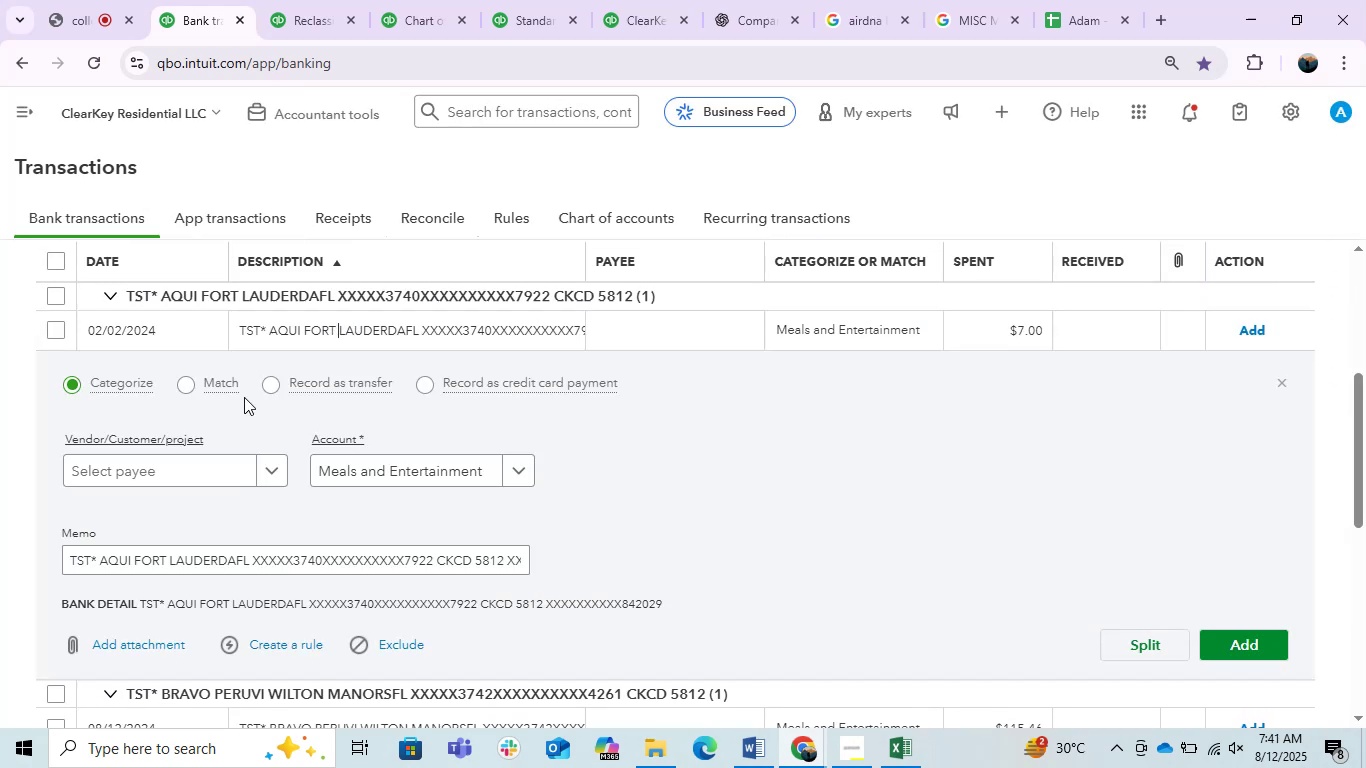 
left_click([192, 477])
 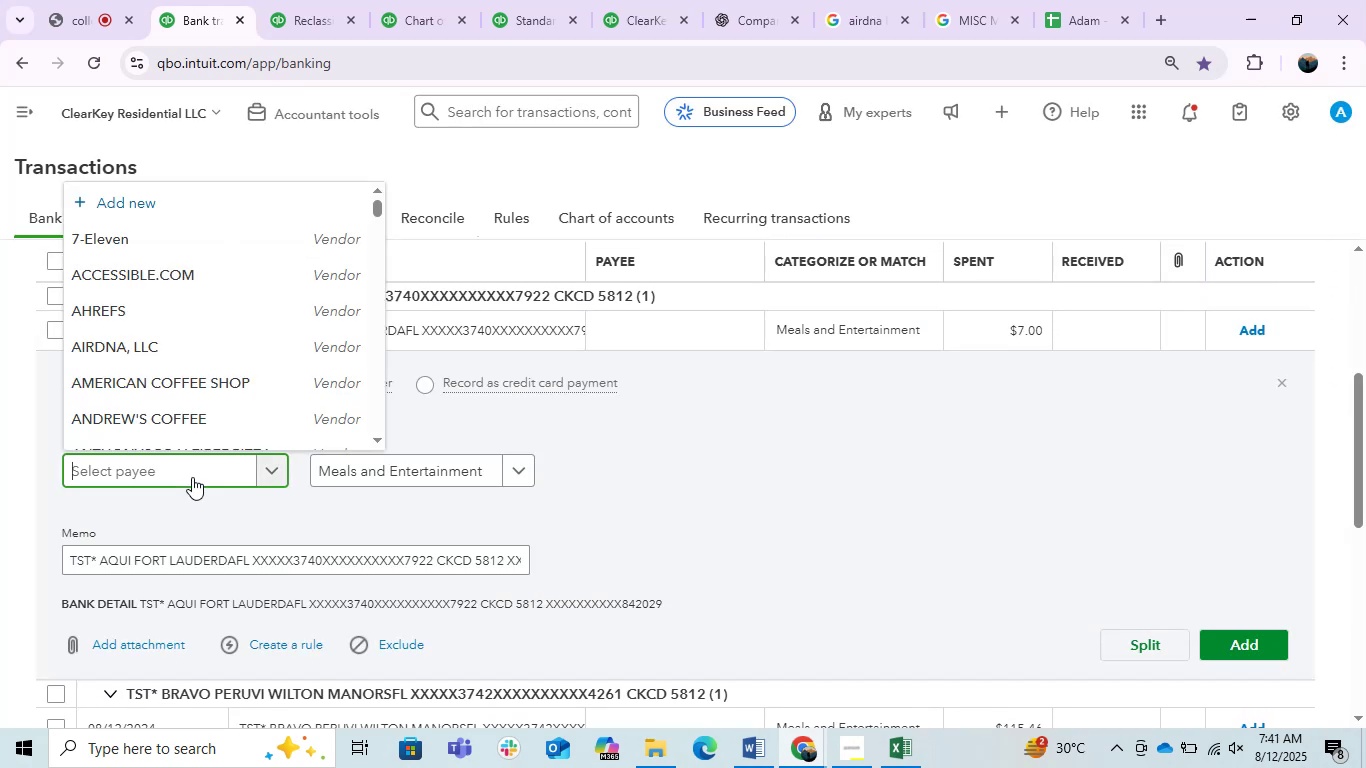 
key(Control+V)
 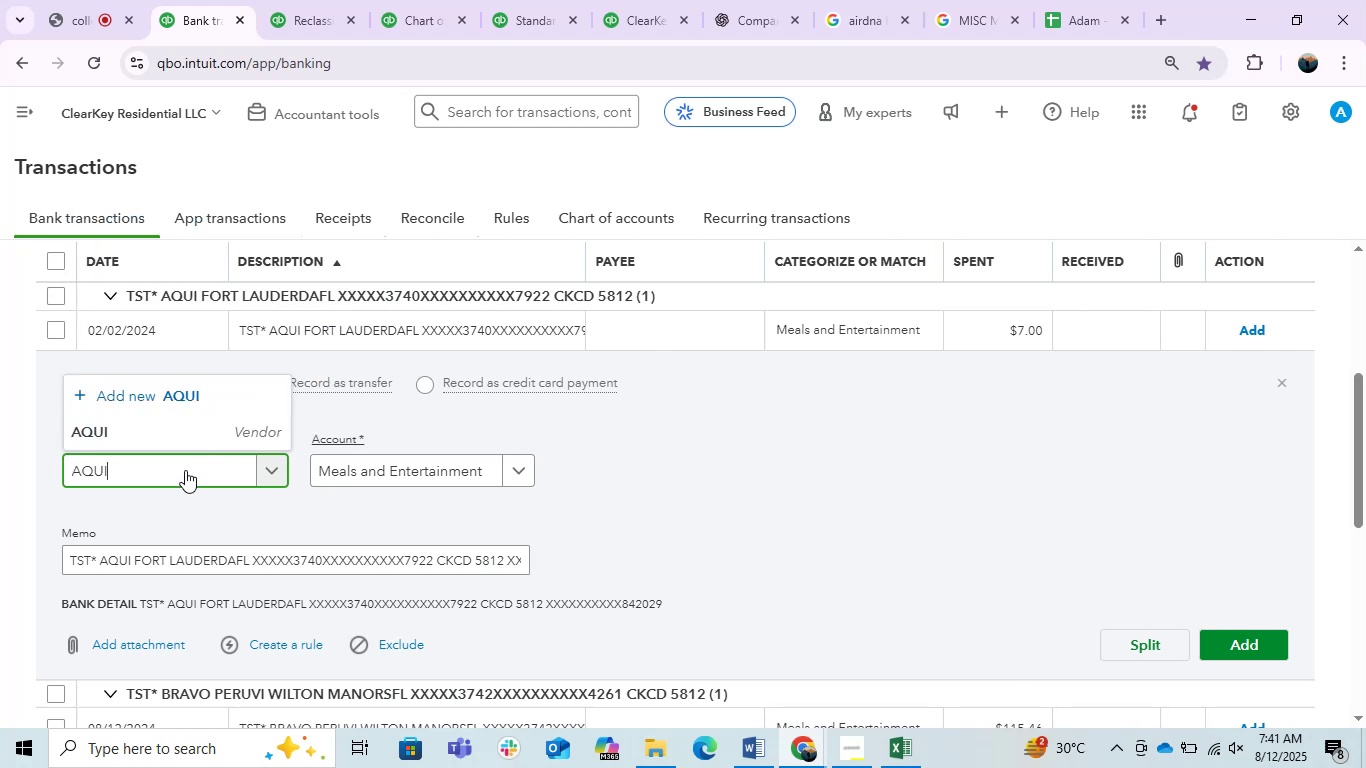 
left_click([140, 430])
 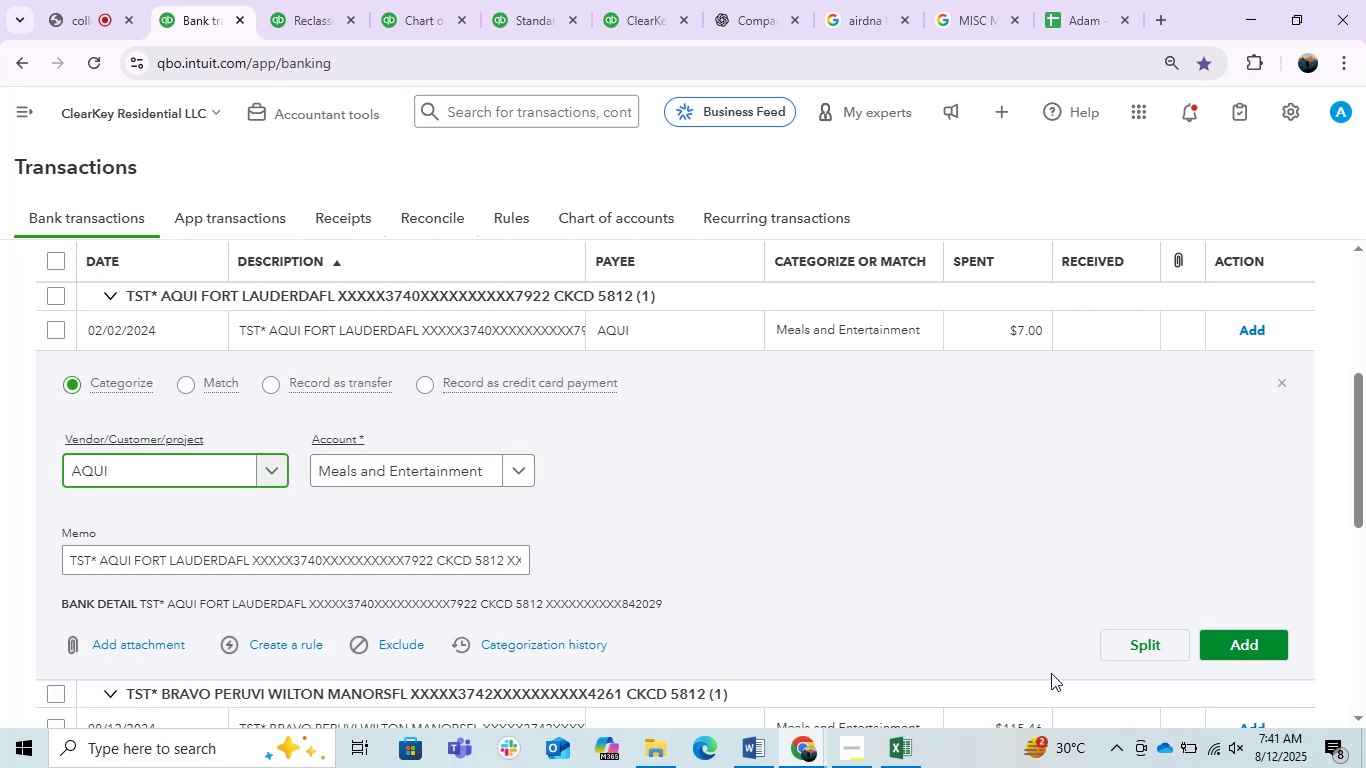 
wait(5.76)
 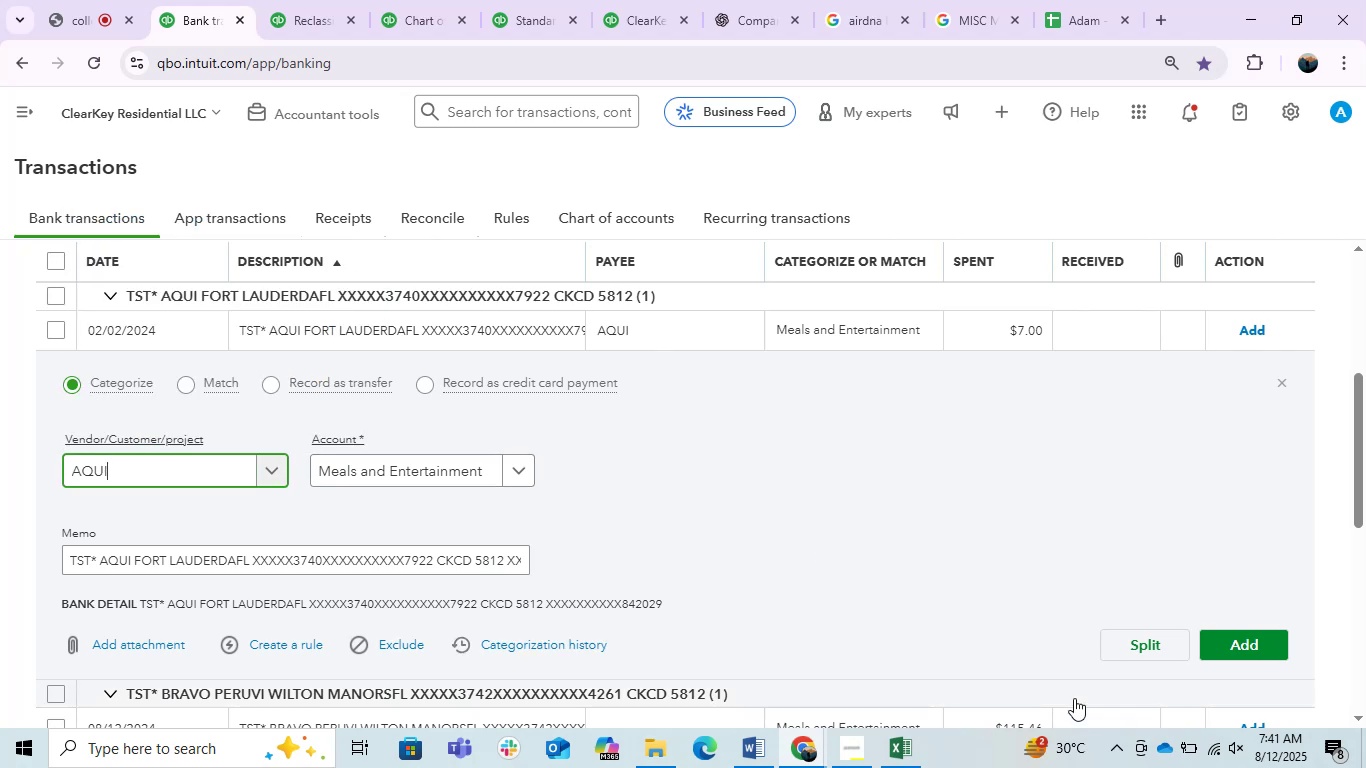 
left_click([1255, 648])
 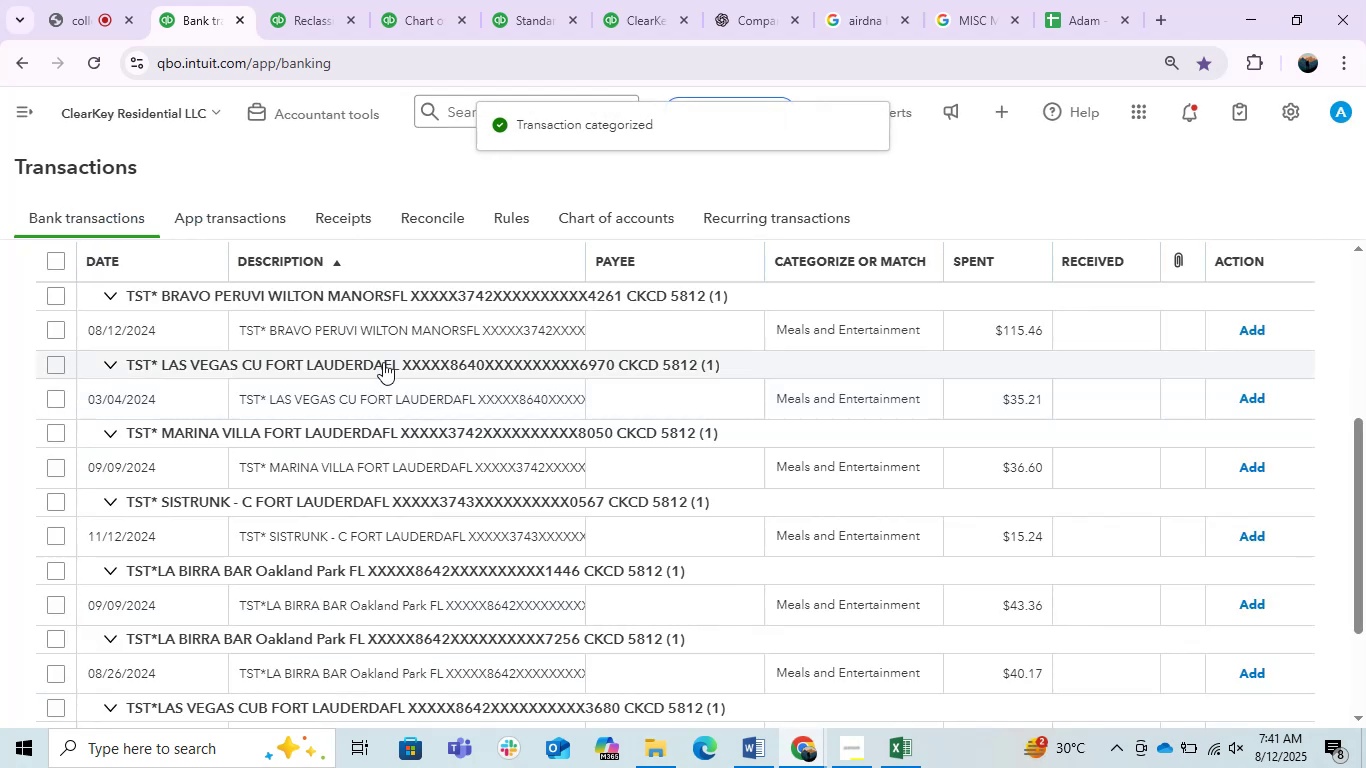 
left_click([396, 326])
 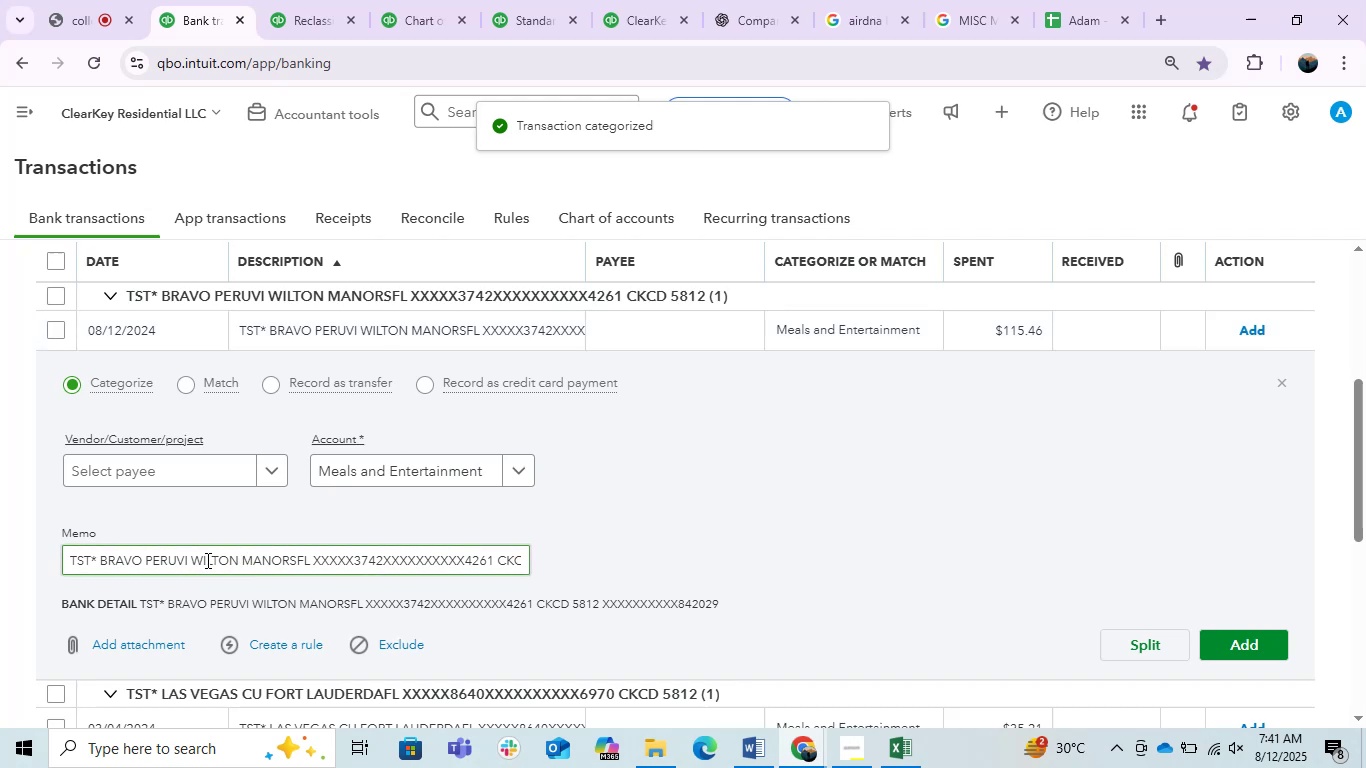 
left_click_drag(start_coordinate=[185, 560], to_coordinate=[102, 567])
 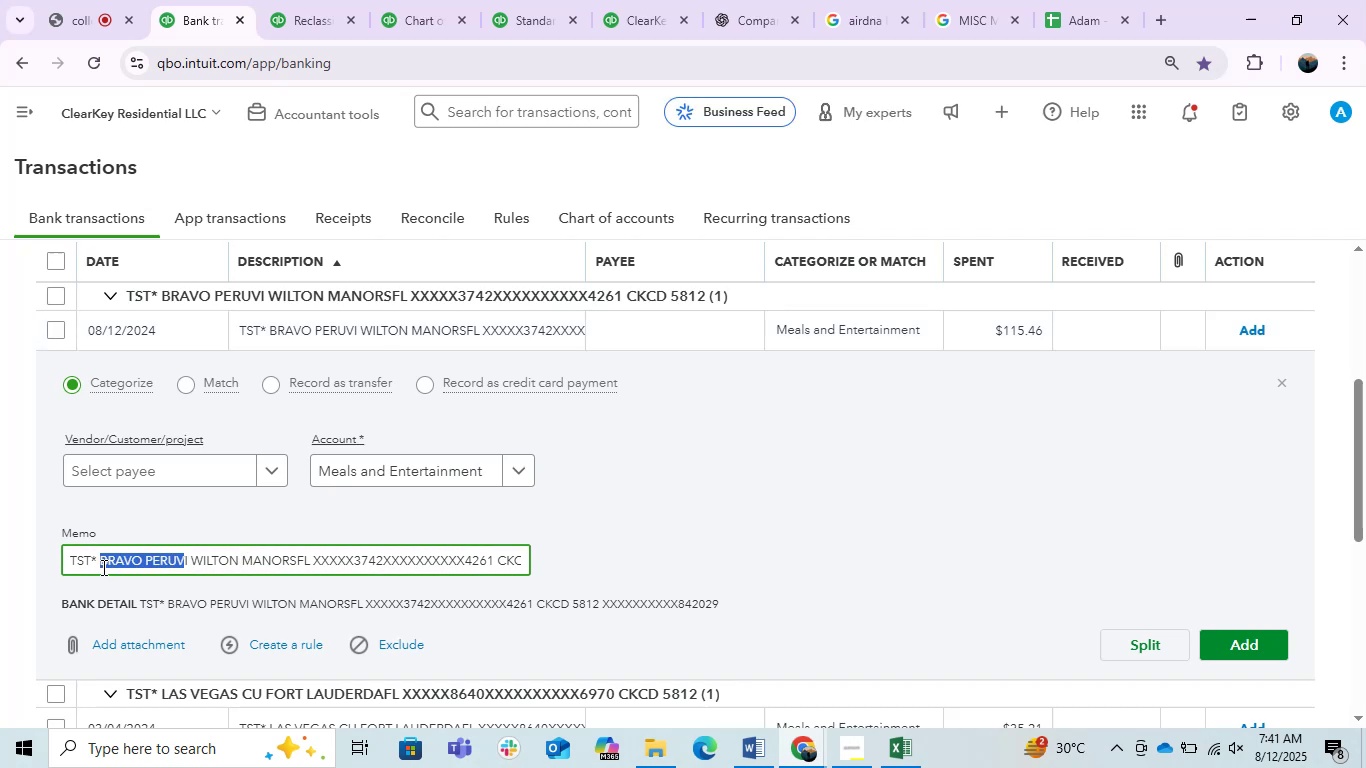 
key(Control+C)
 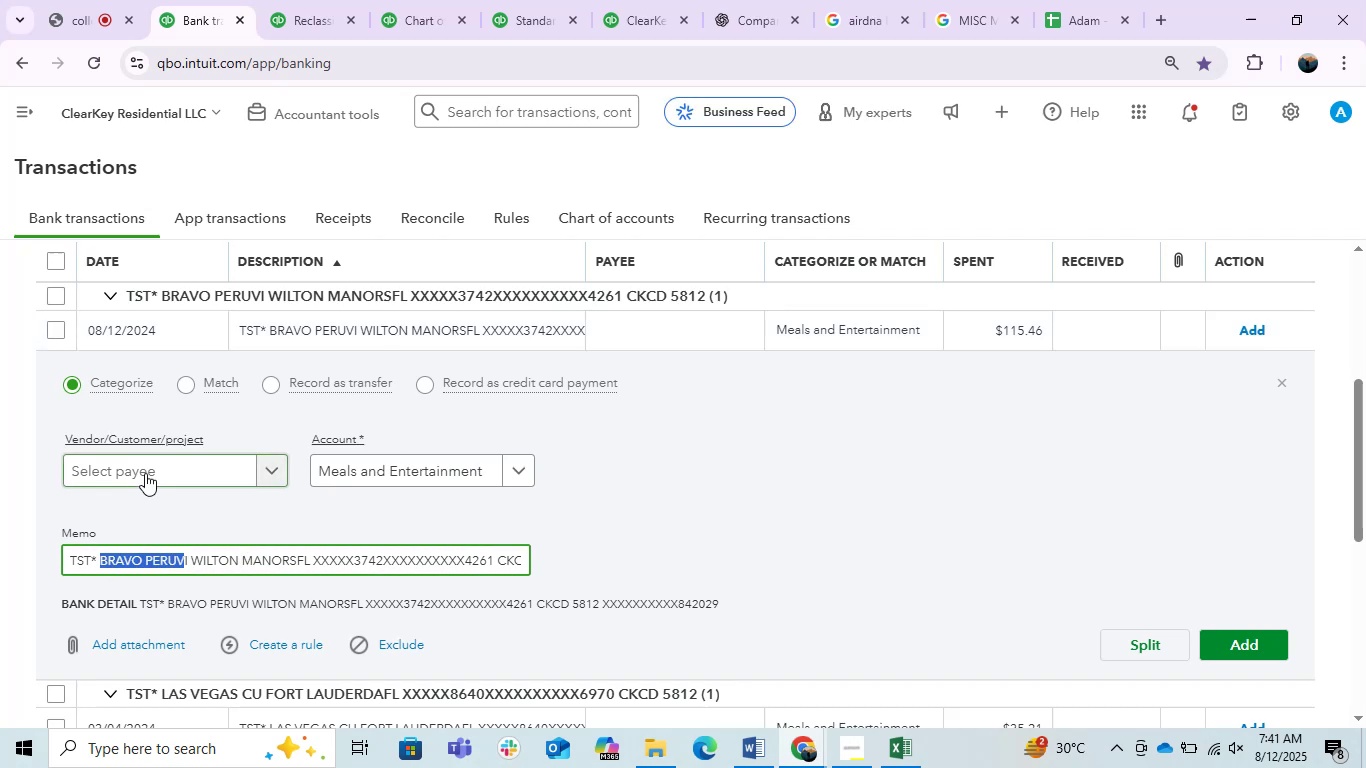 
left_click([145, 473])
 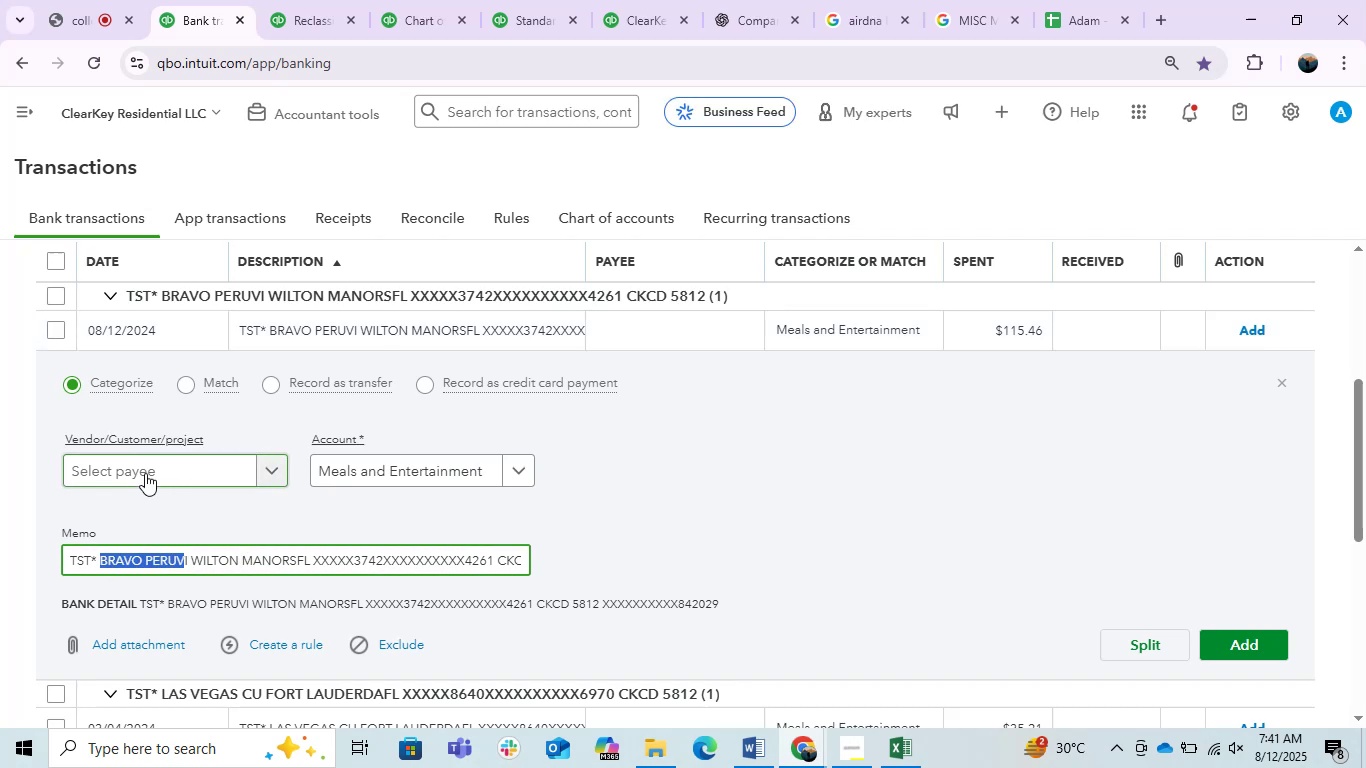 
key(Control+ControlLeft)
 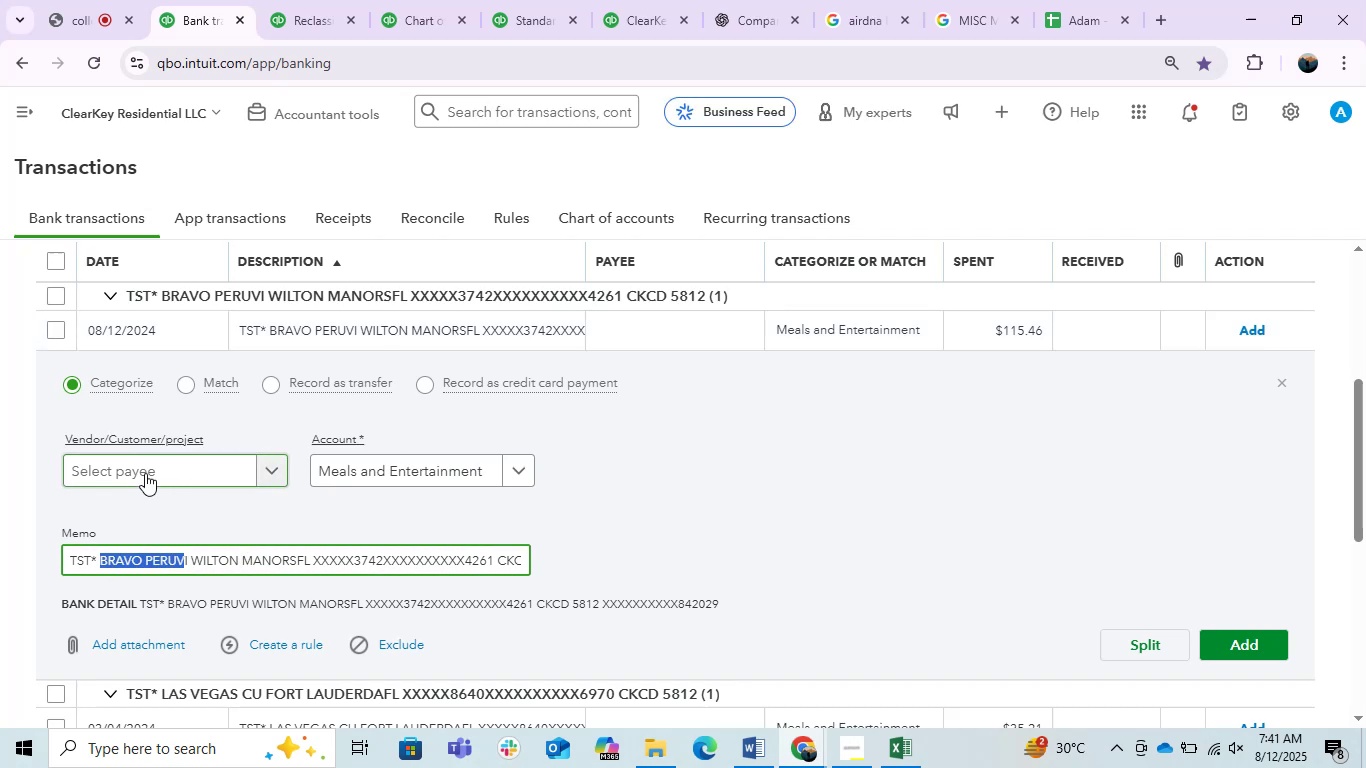 
key(Control+V)
 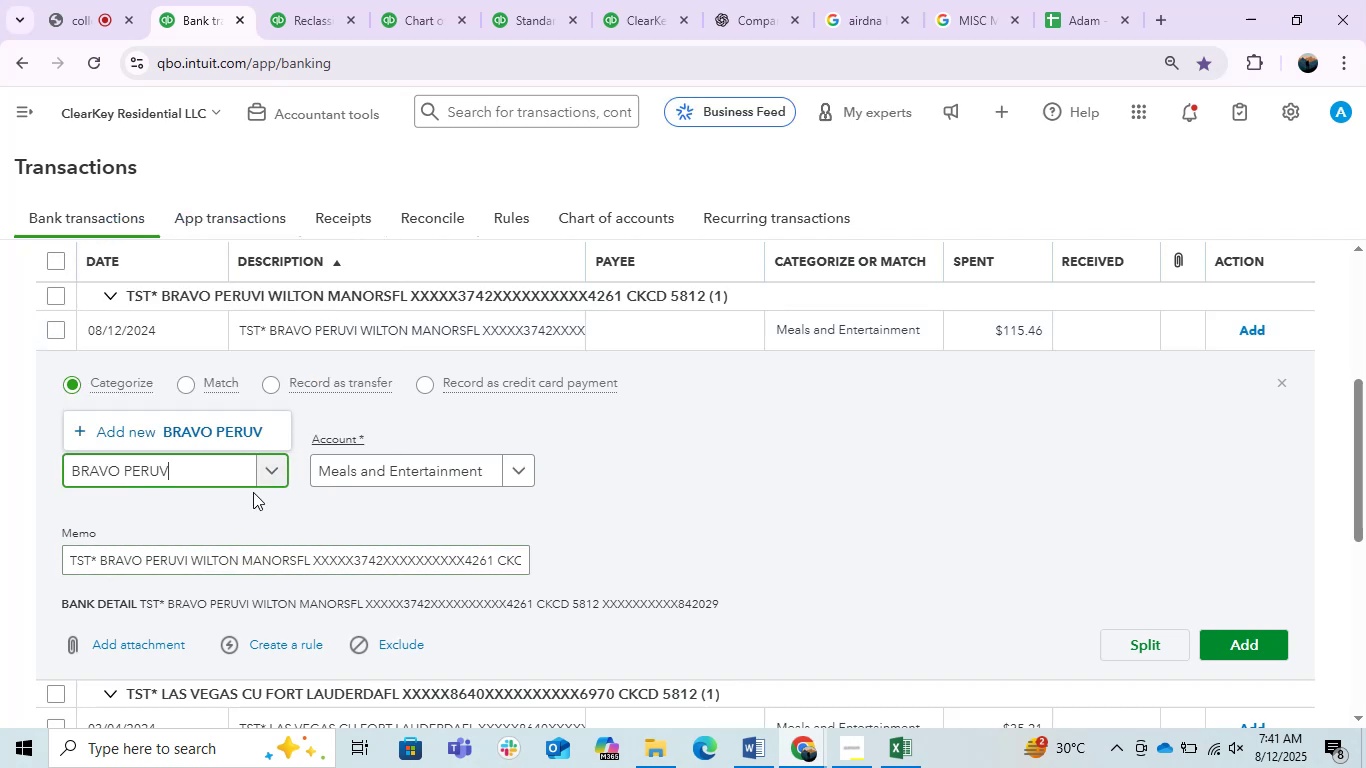 
key(Backspace)
 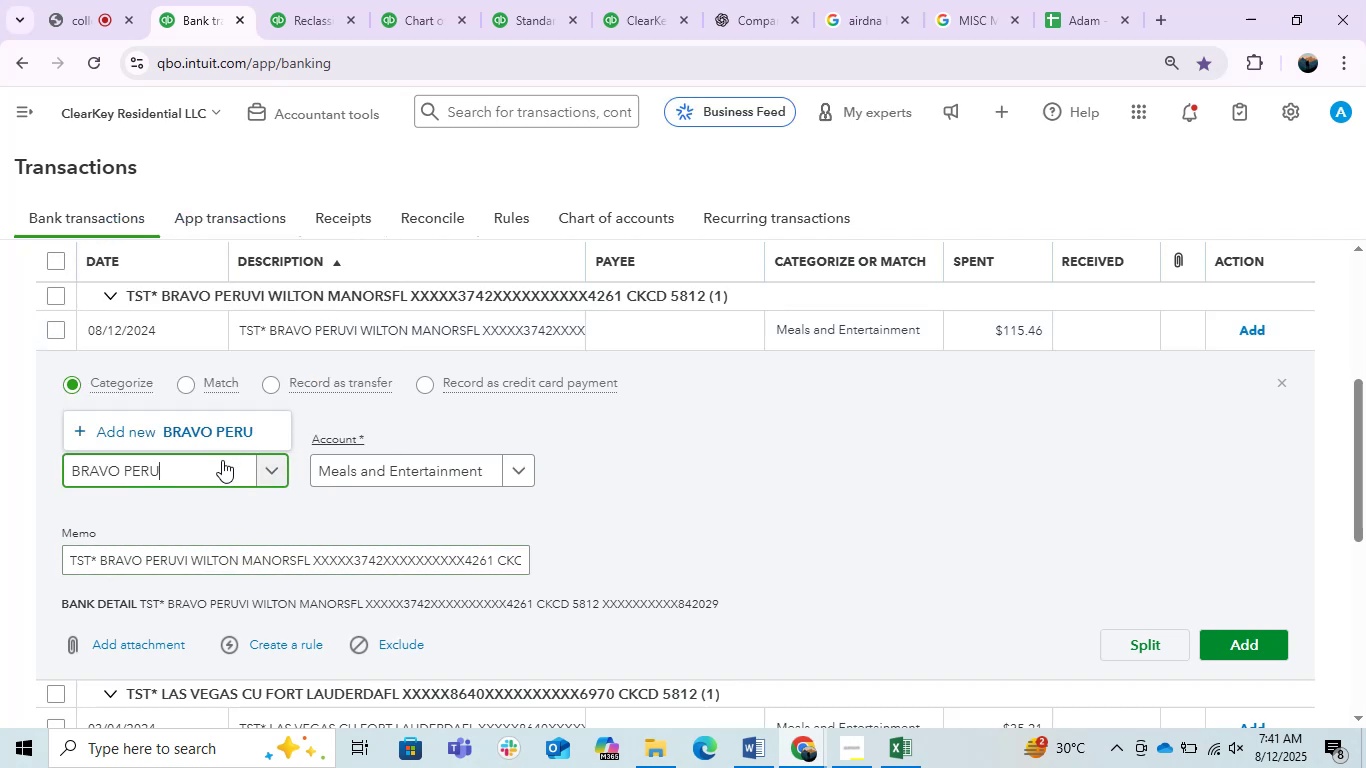 
key(Backspace)
 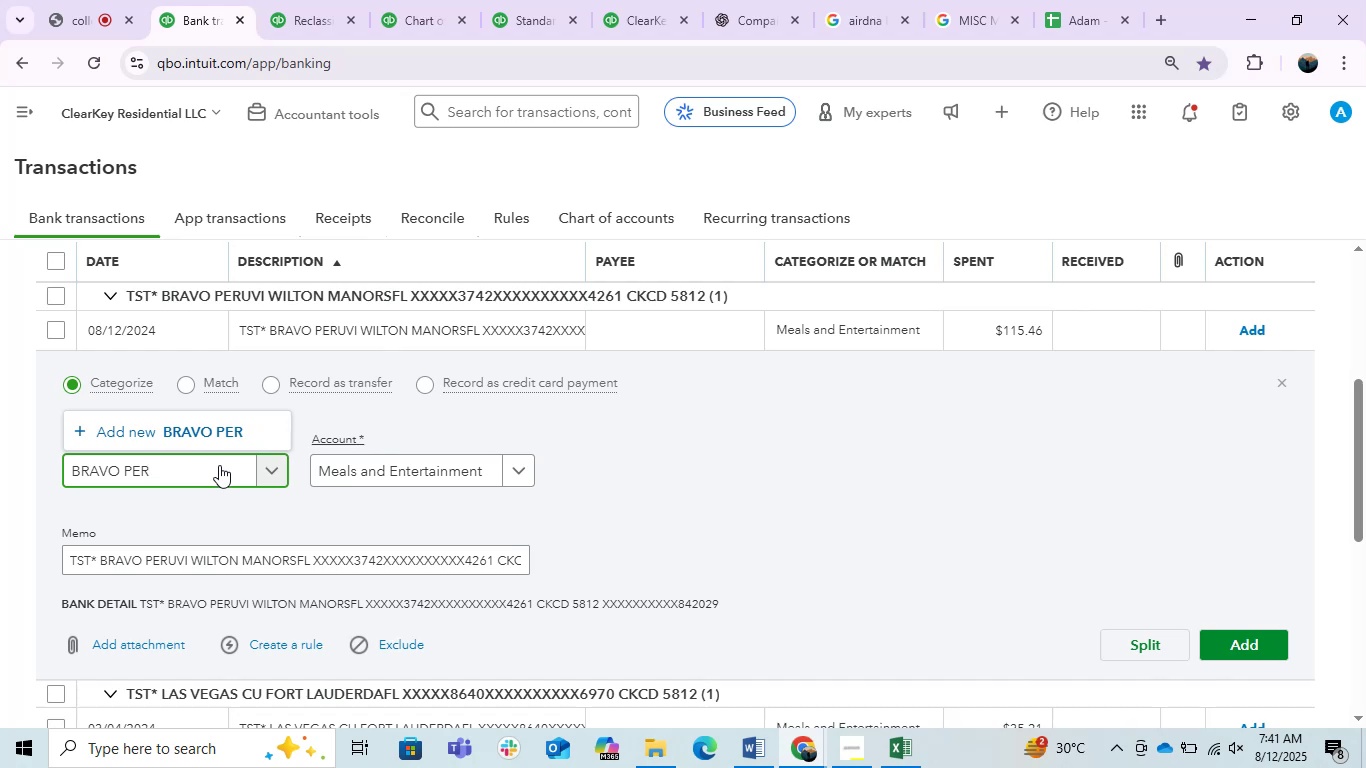 
key(Control+Z)
 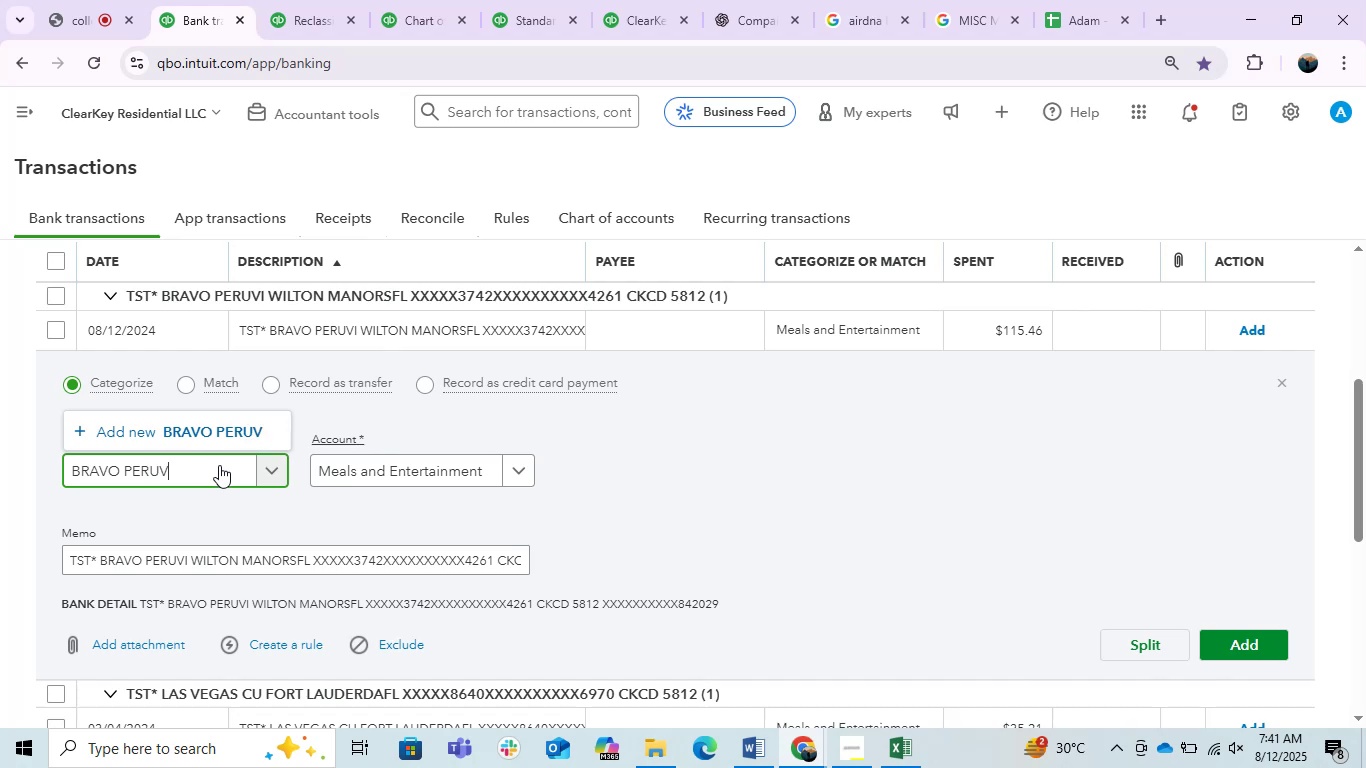 
key(Control+Z)
 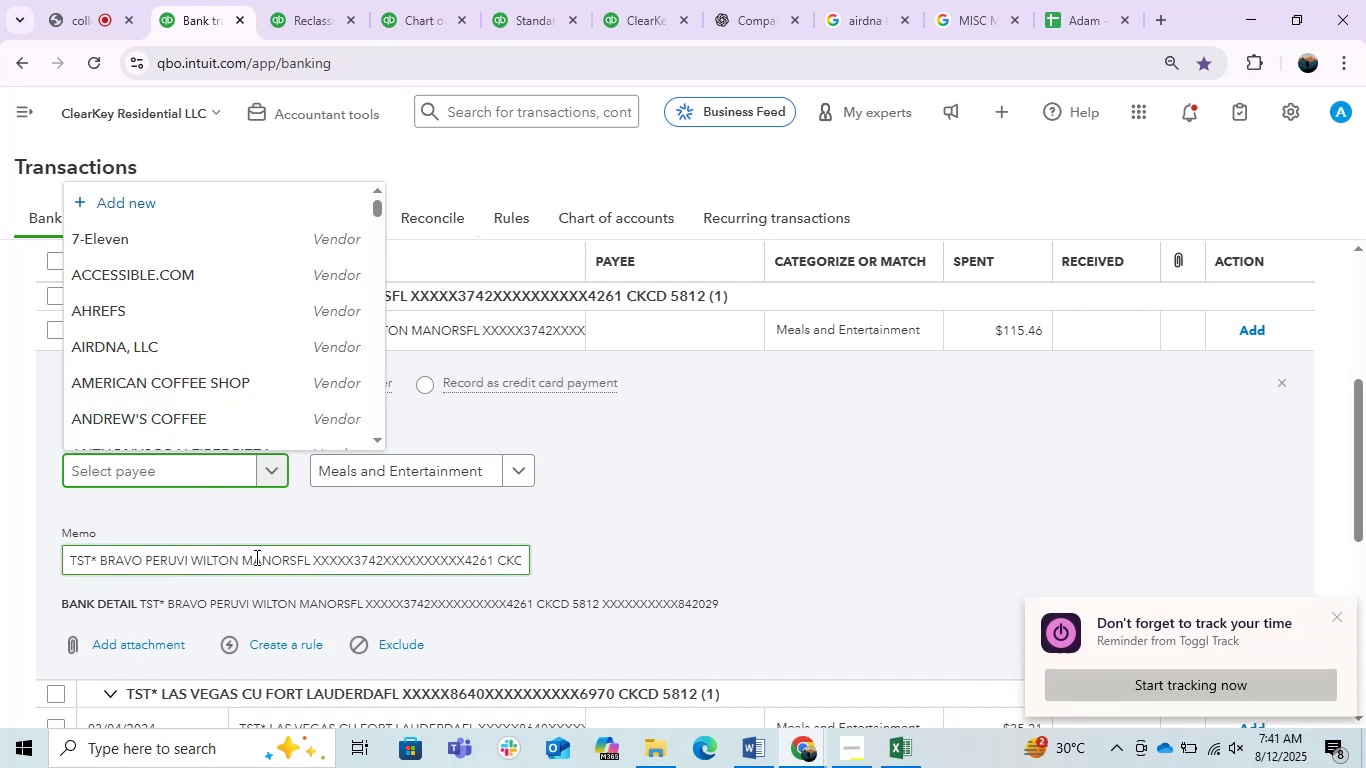 
wait(6.65)
 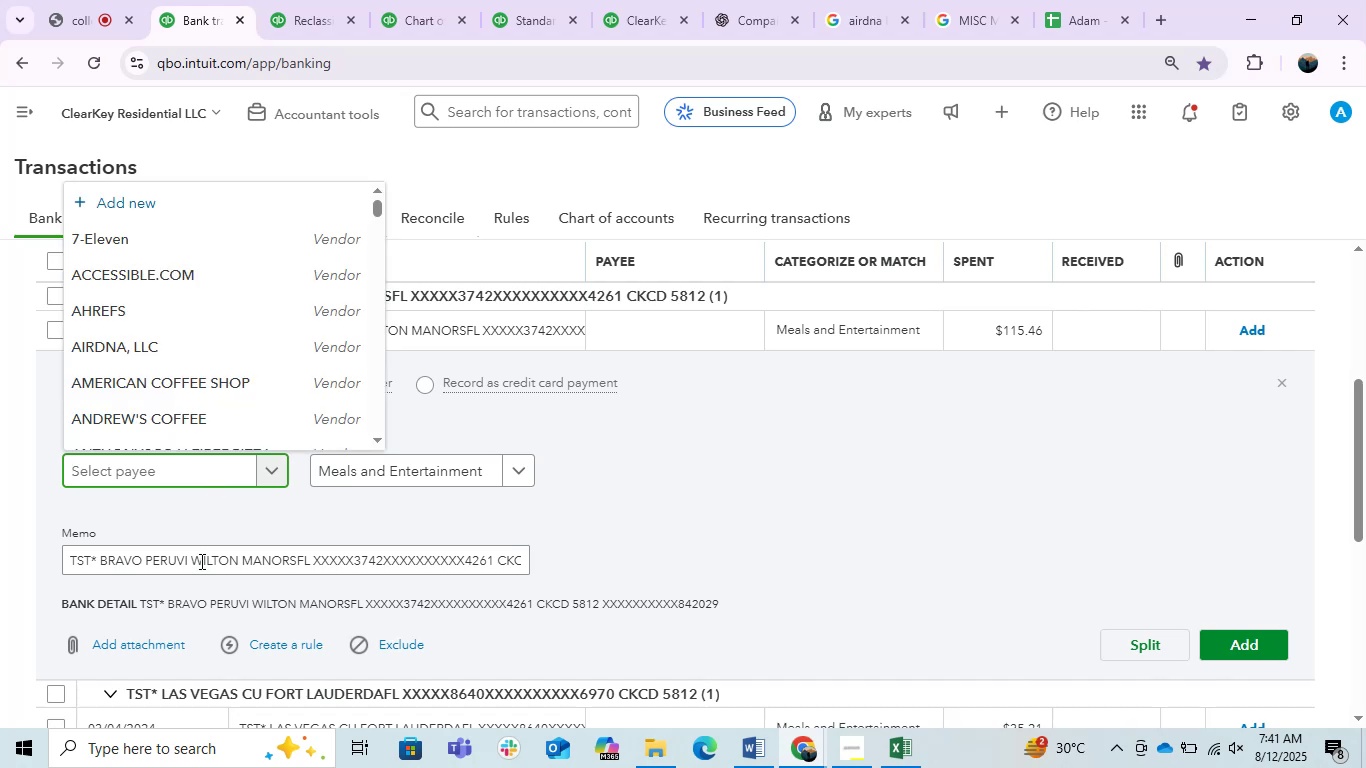 
left_click_drag(start_coordinate=[237, 556], to_coordinate=[100, 565])
 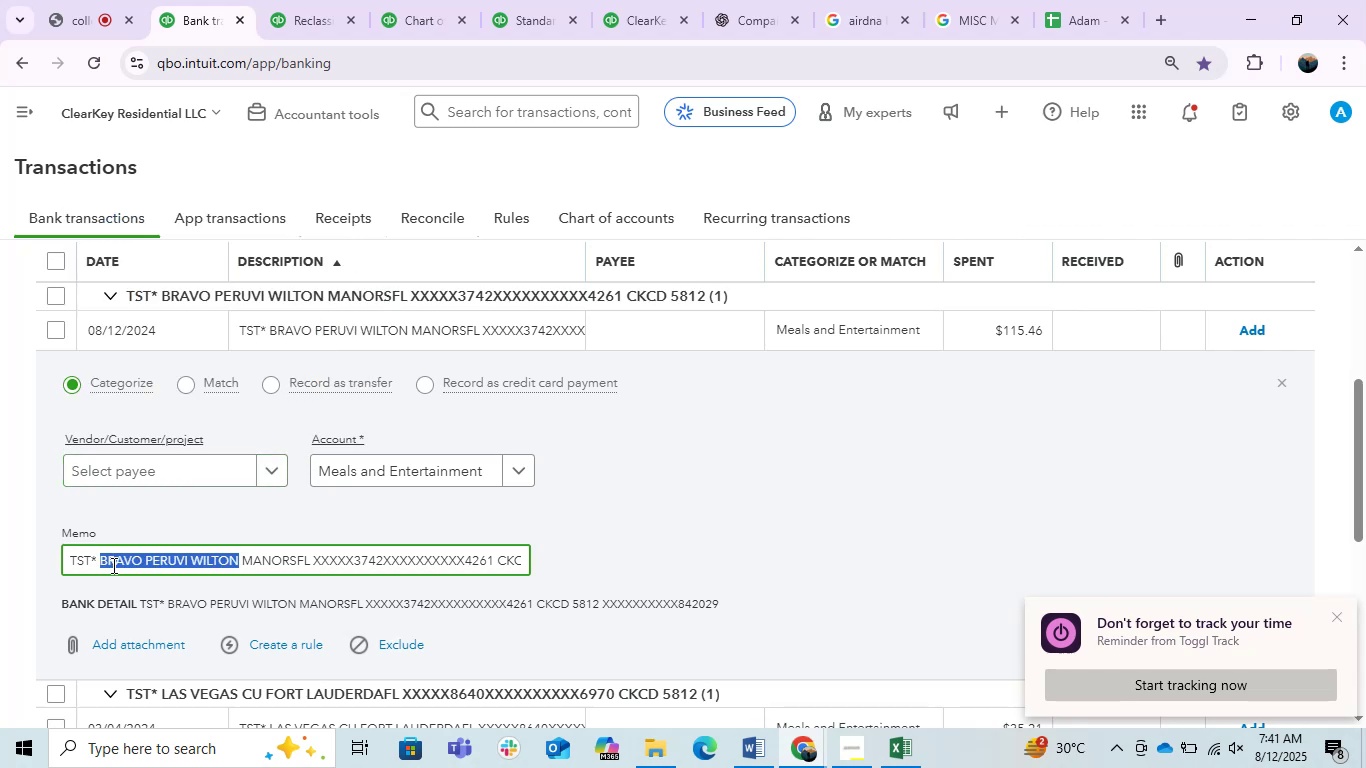 
key(Control+C)
 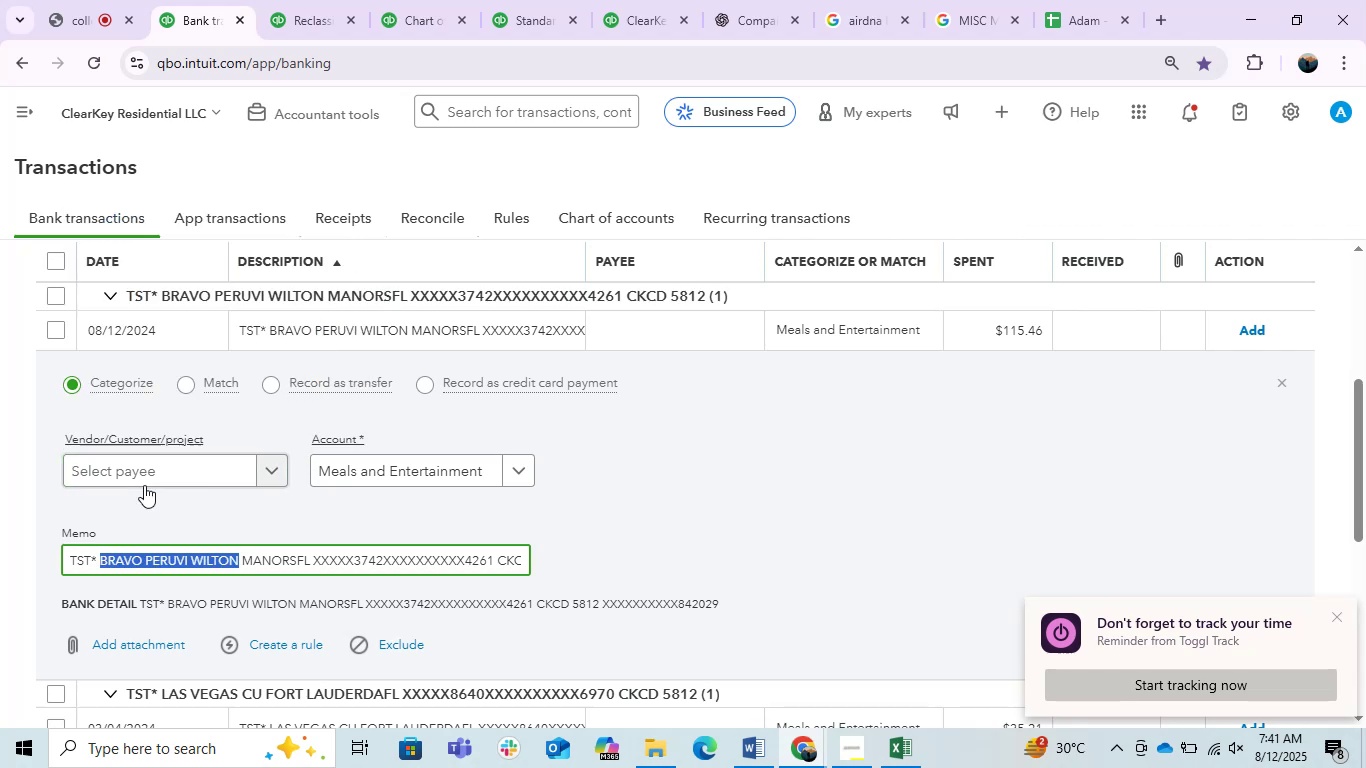 
left_click([144, 474])
 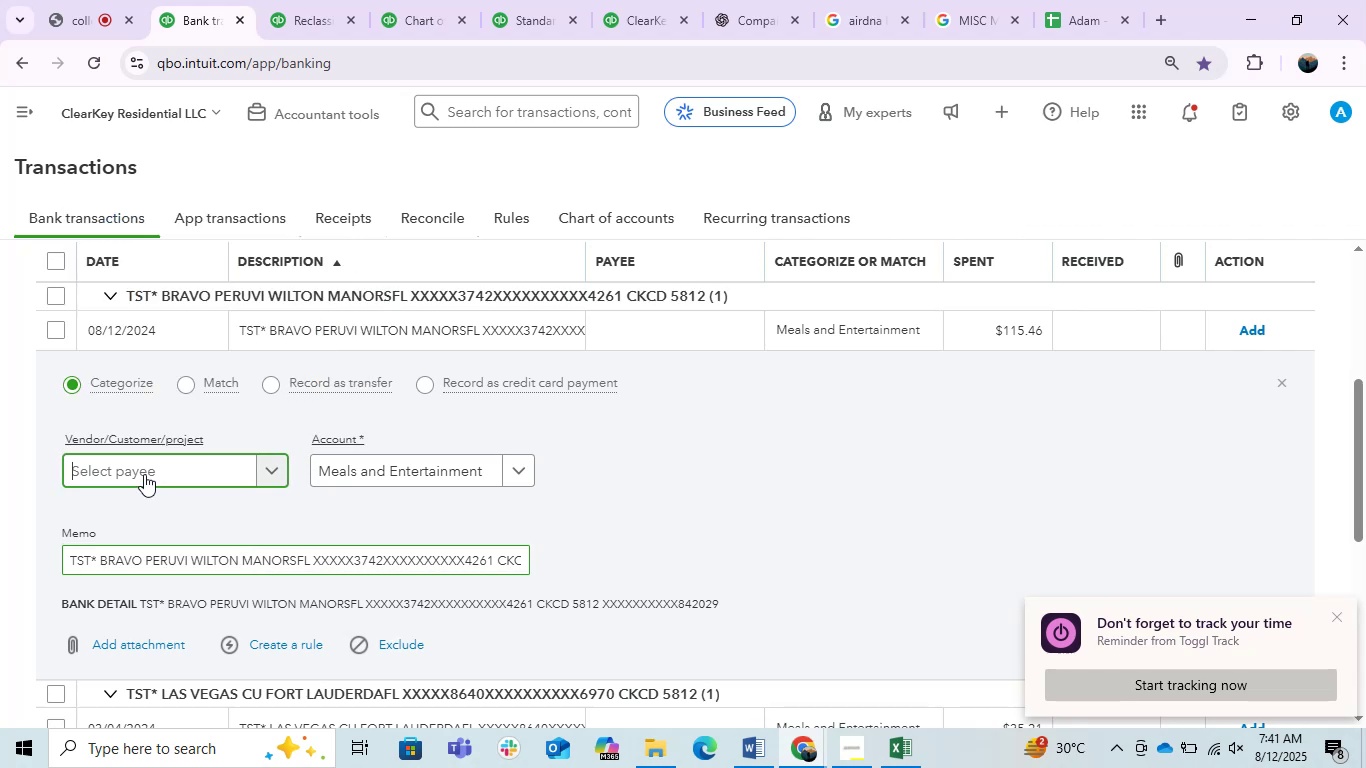 
key(Control+V)
 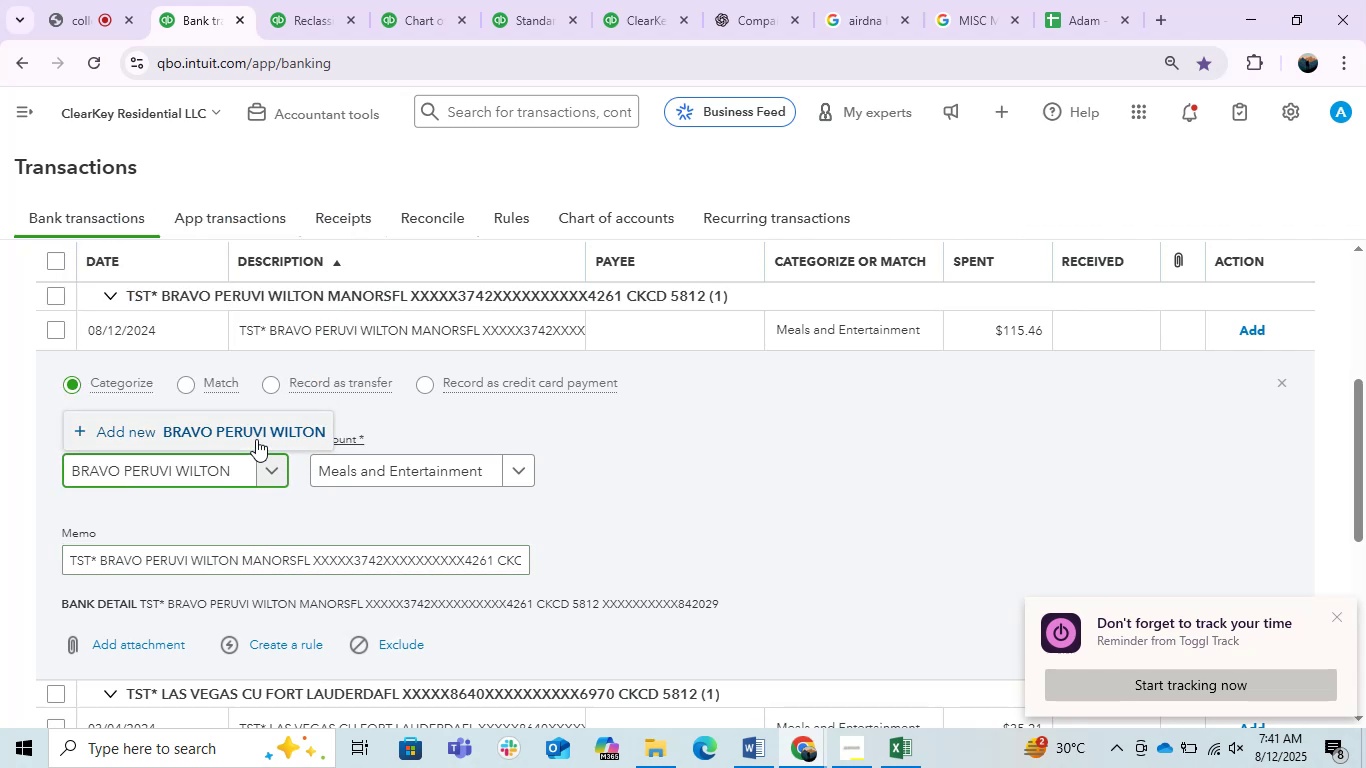 
left_click([256, 439])
 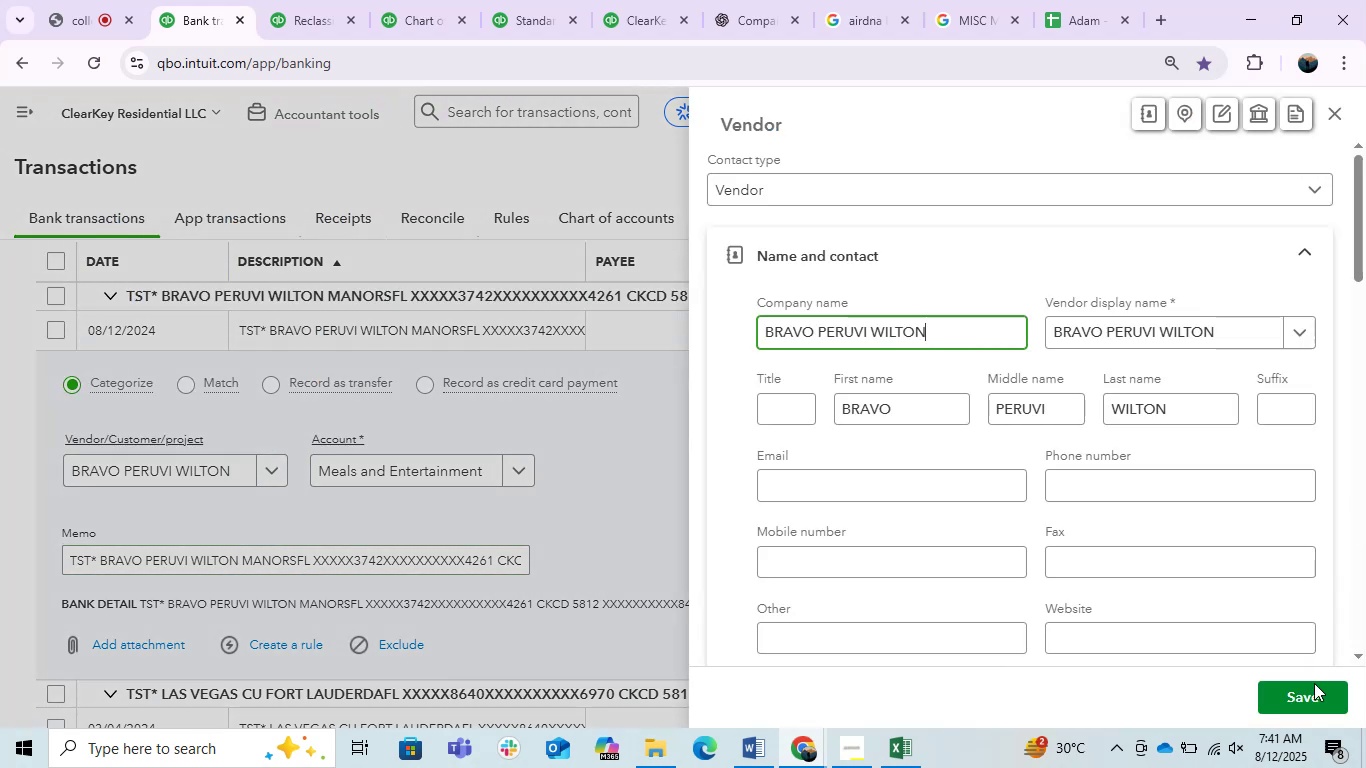 
left_click([1296, 685])
 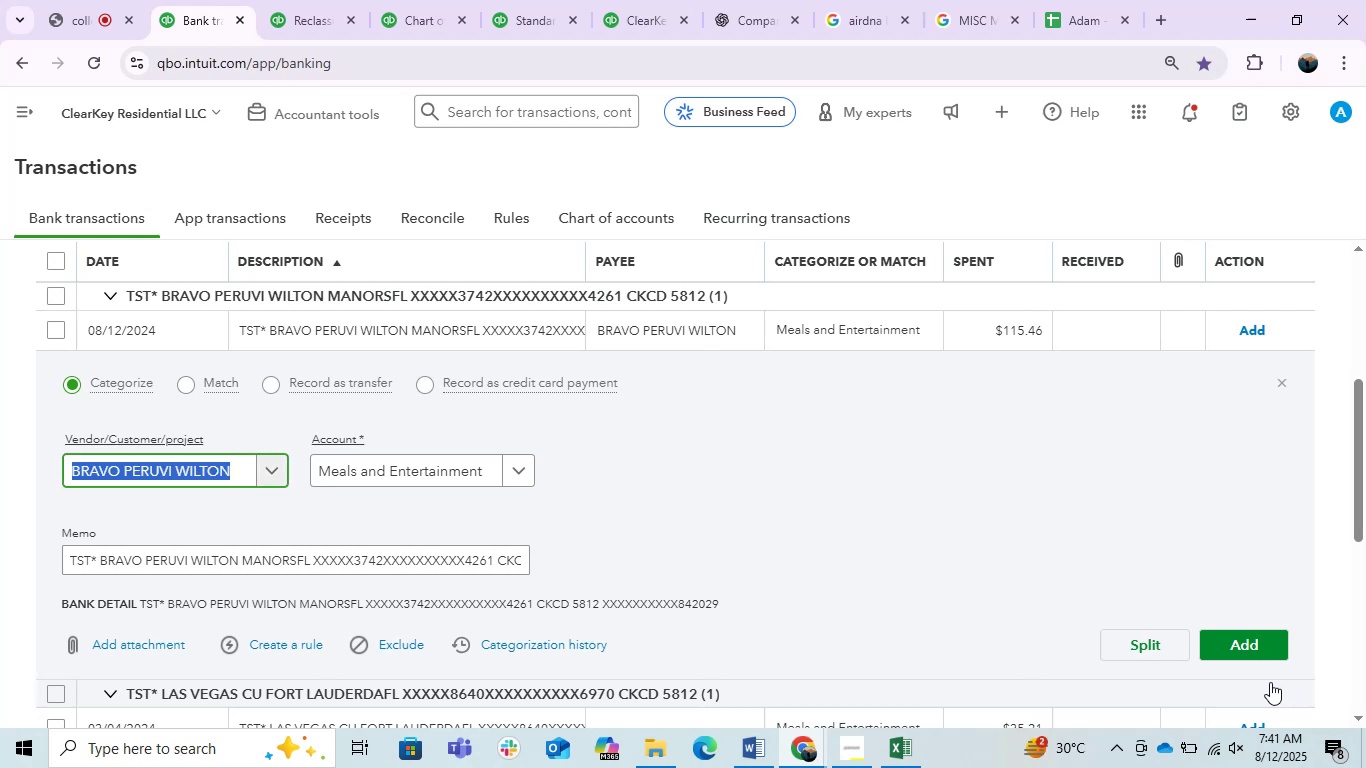 
wait(10.76)
 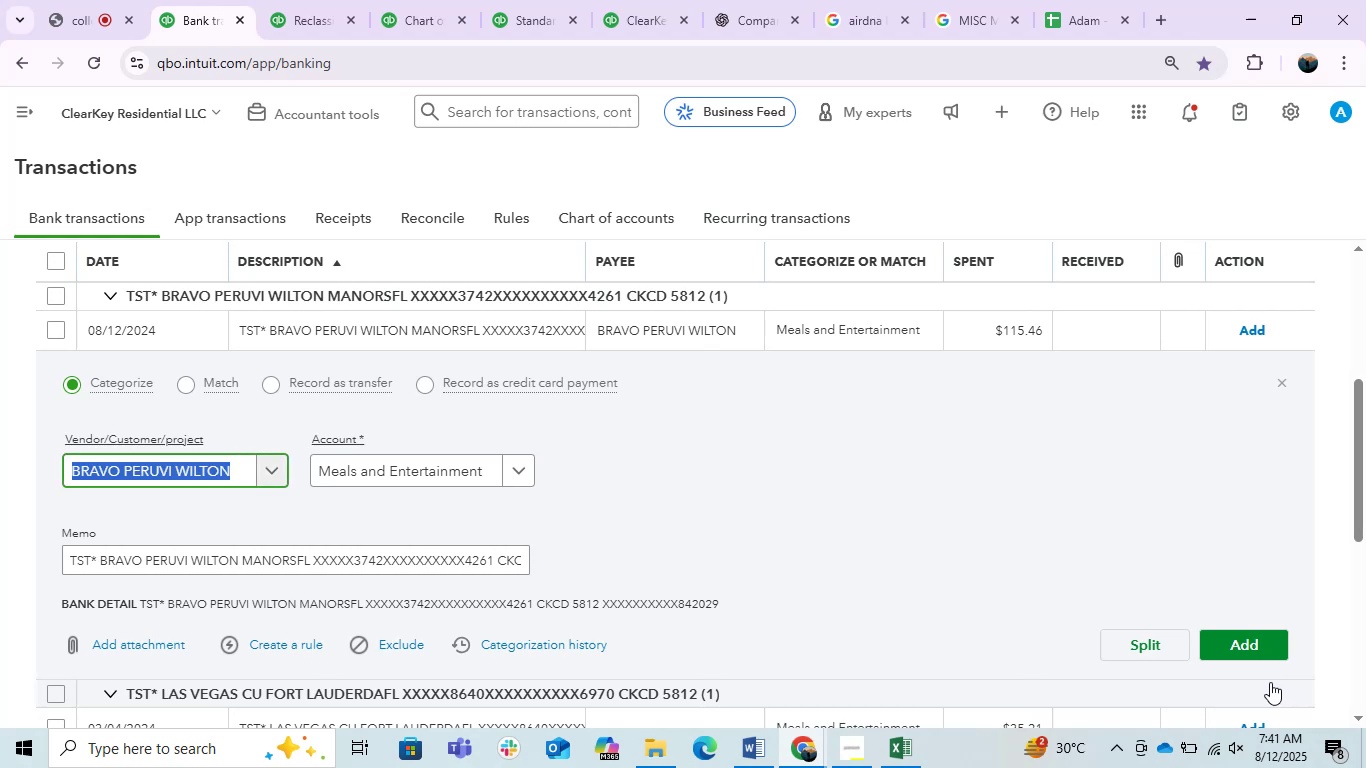 
left_click([1241, 635])
 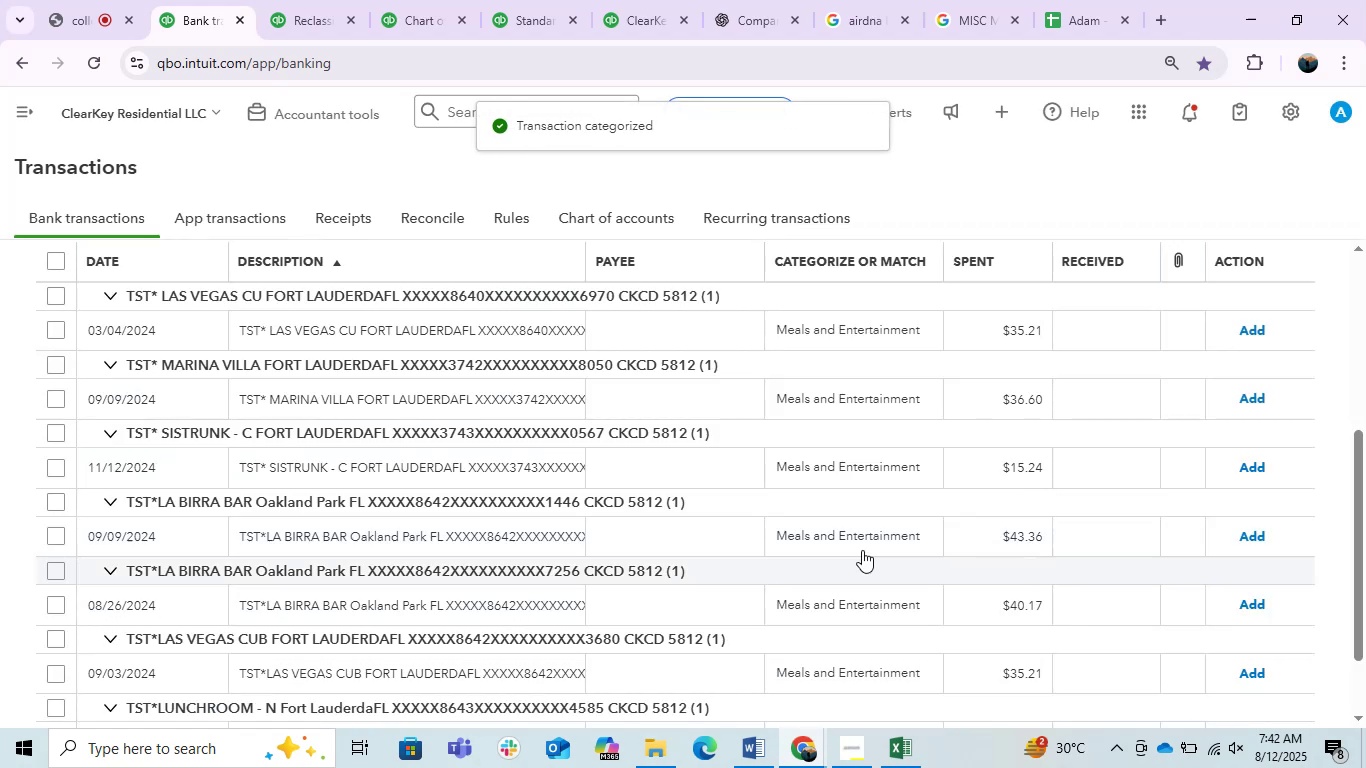 
wait(6.52)
 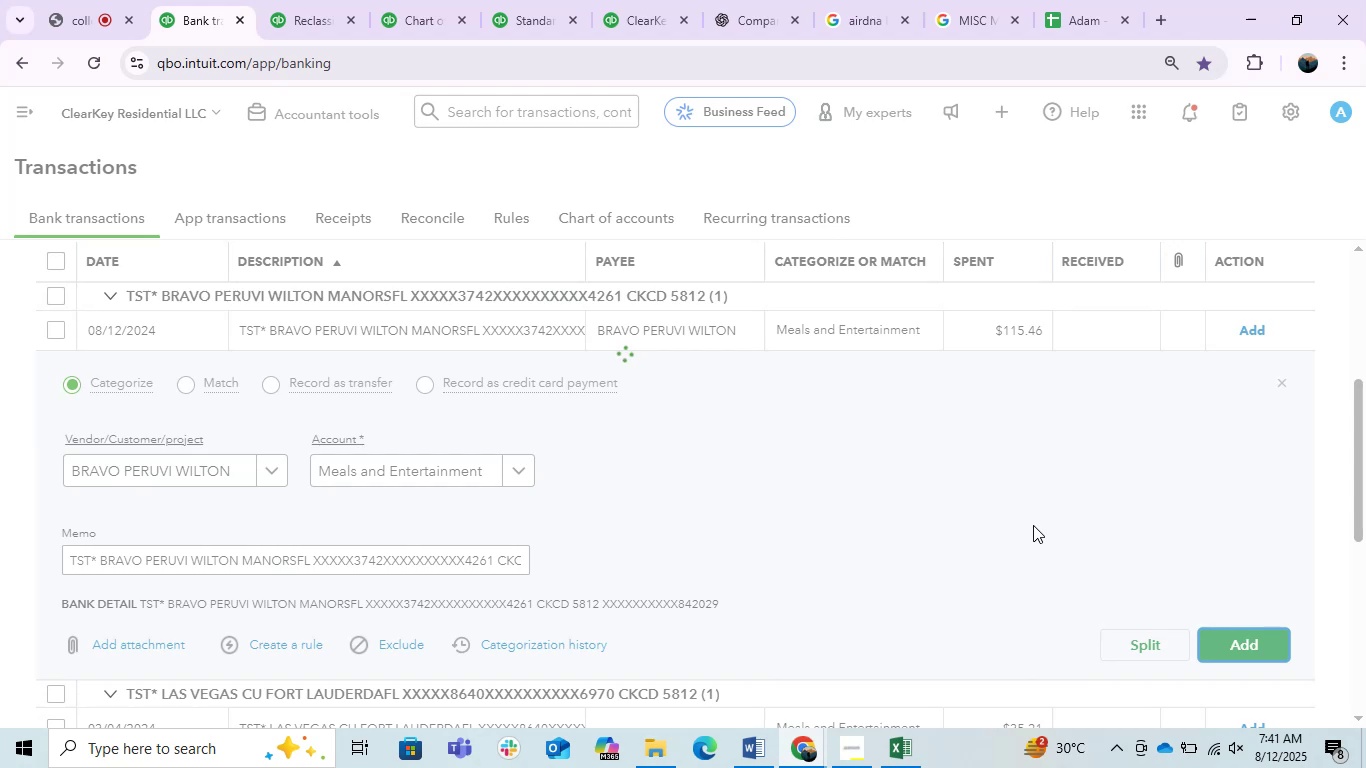 
left_click([396, 338])
 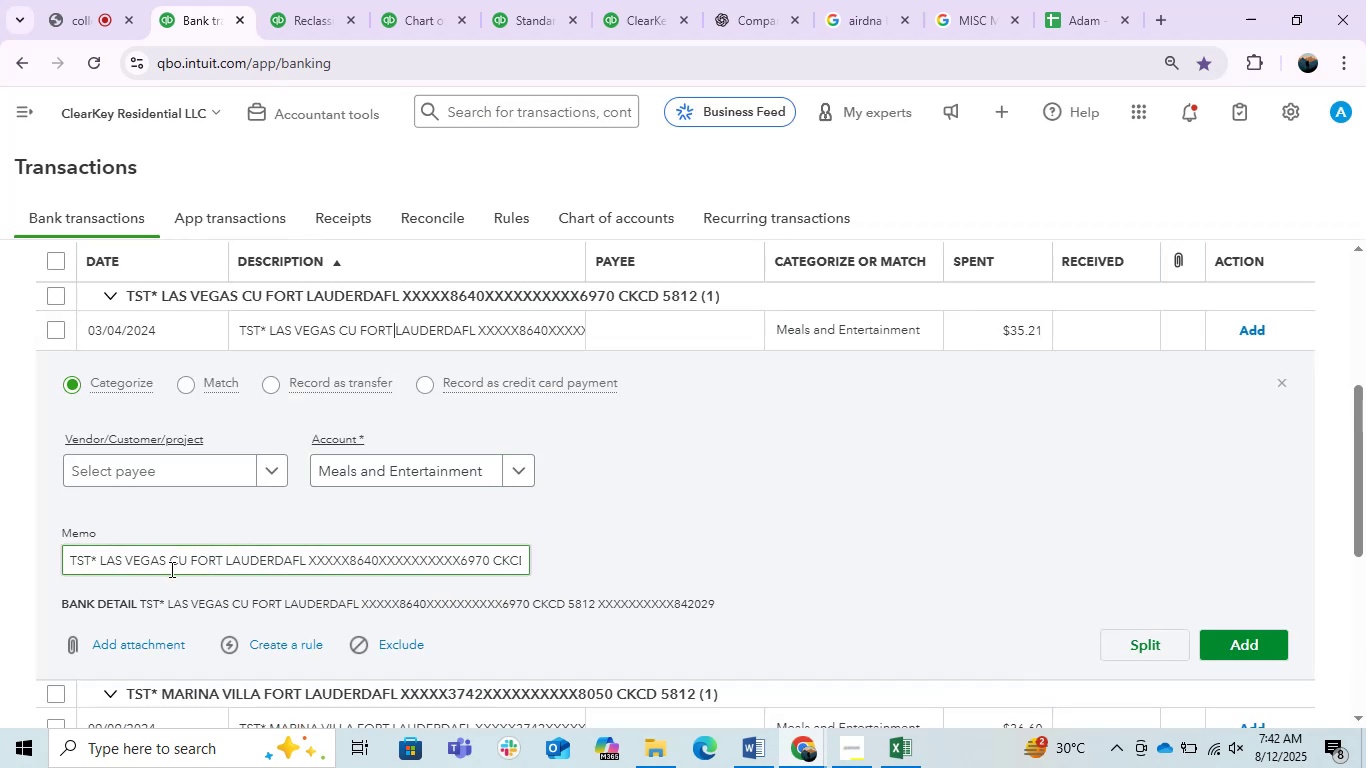 
left_click_drag(start_coordinate=[166, 566], to_coordinate=[101, 562])
 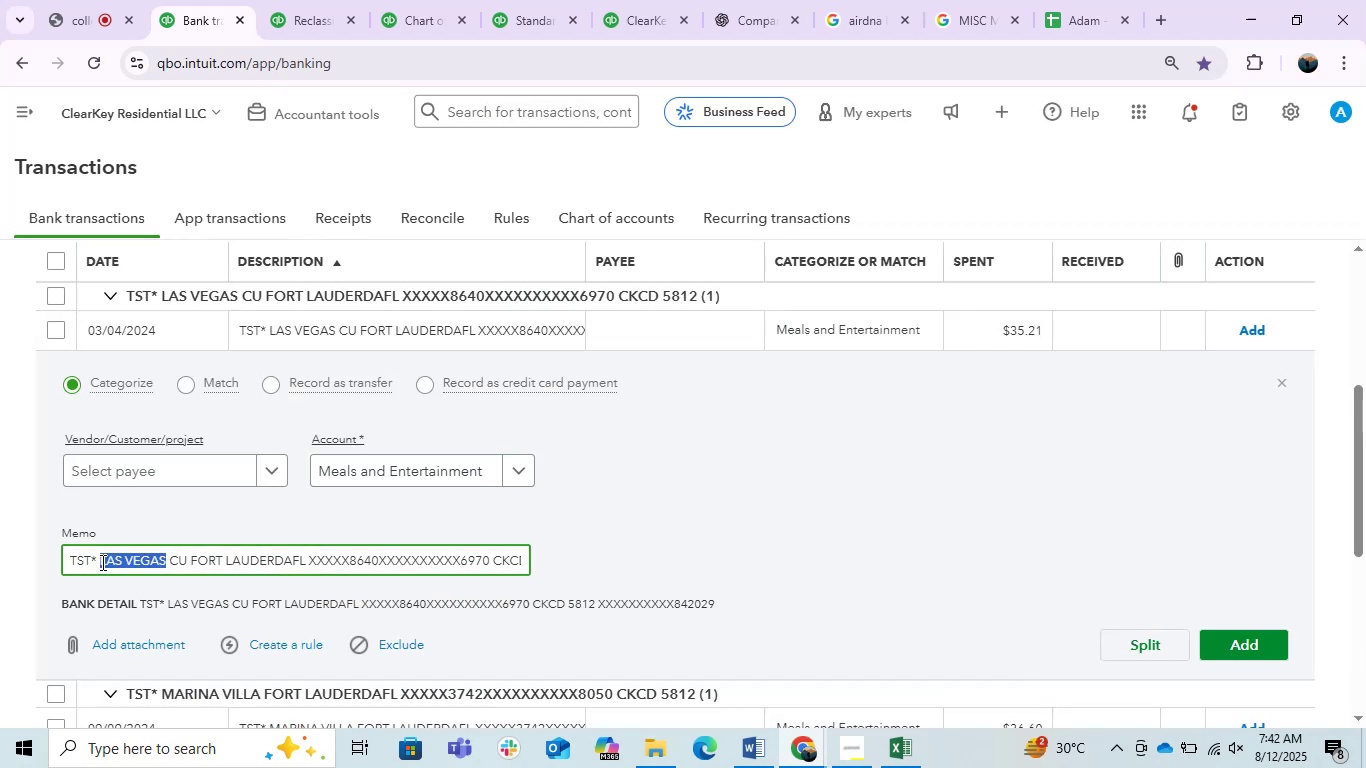 
key(Control+C)
 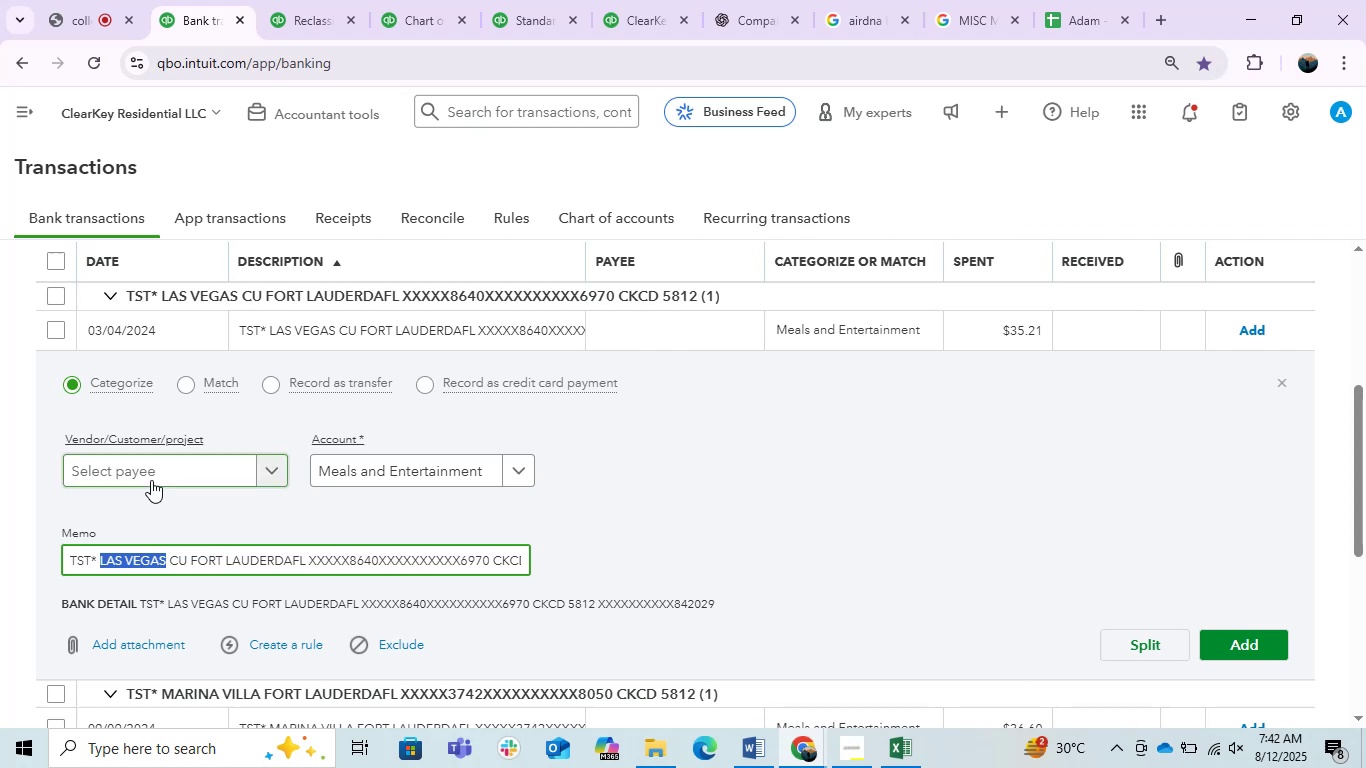 
left_click([151, 480])
 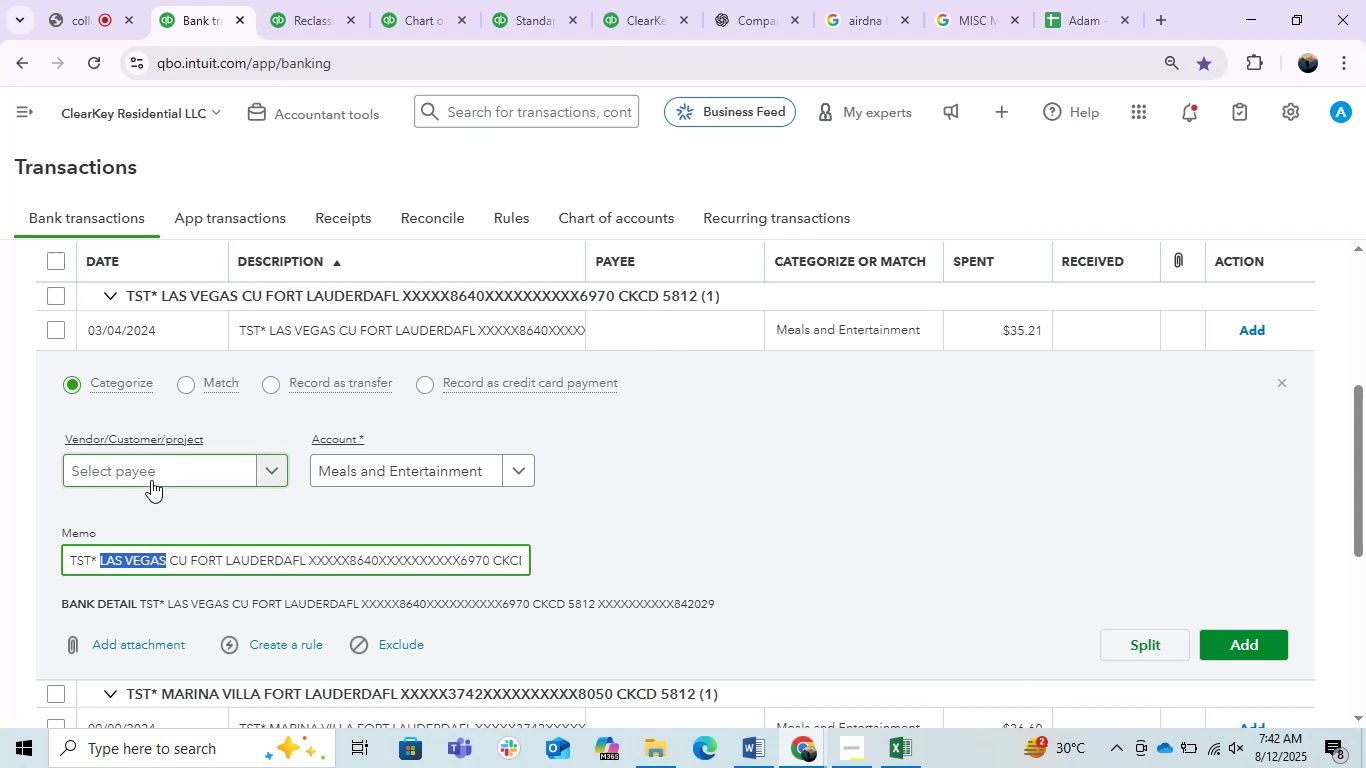 
key(Control+V)
 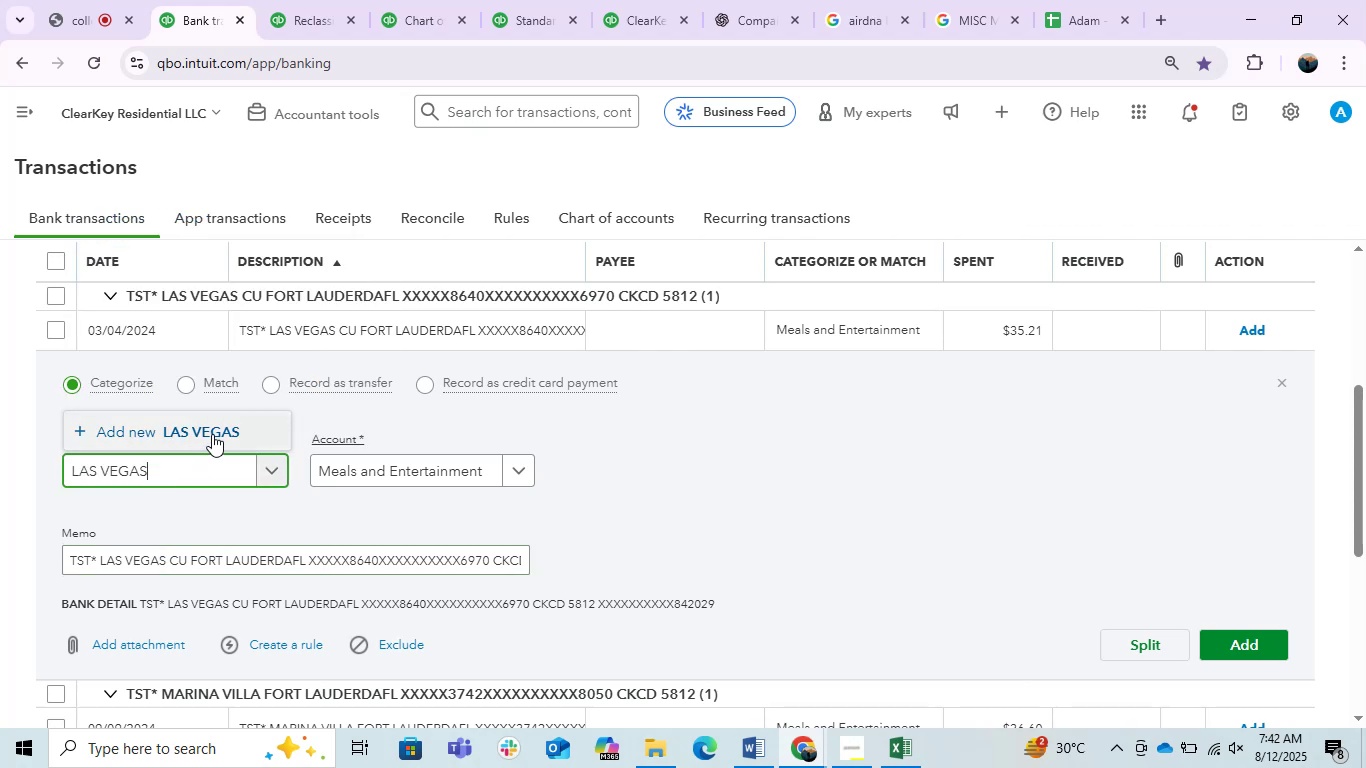 
left_click([212, 434])
 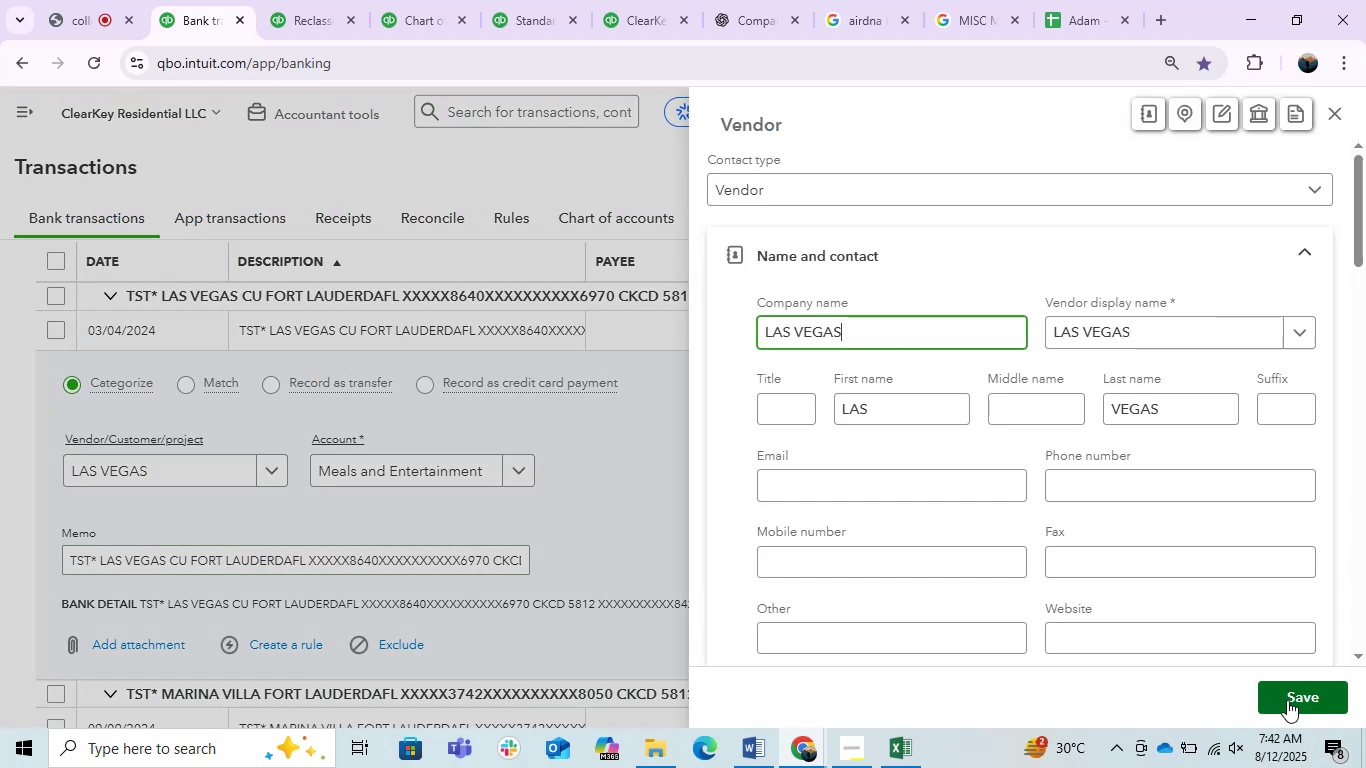 
left_click([1296, 700])
 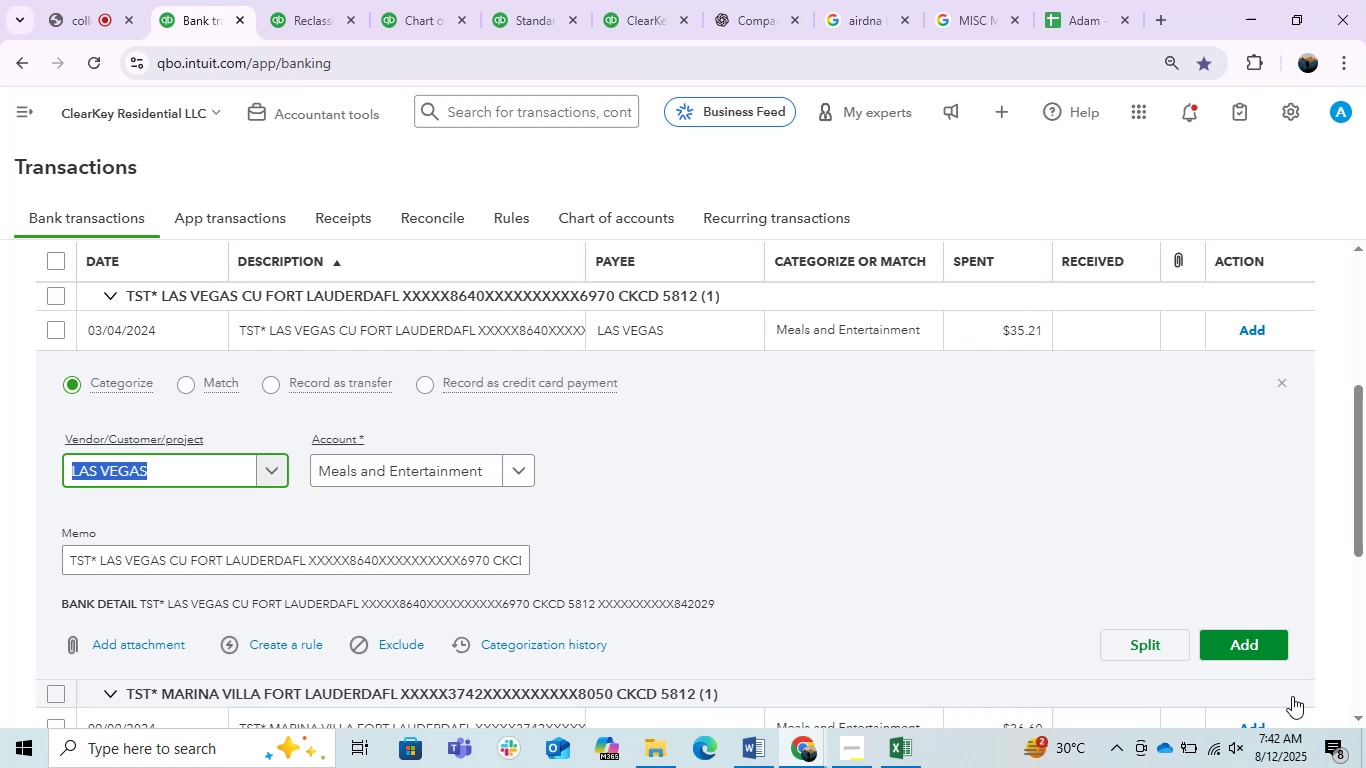 
left_click([1233, 648])
 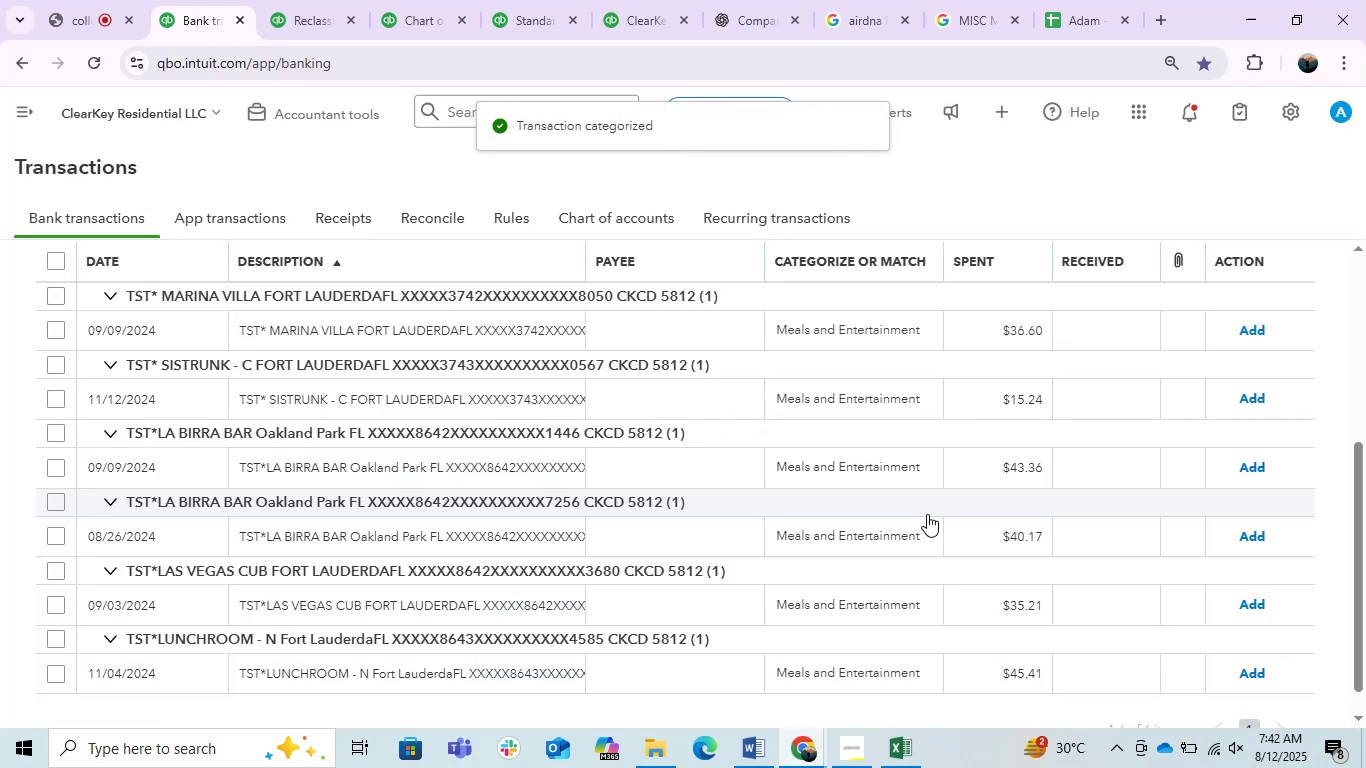 
wait(5.43)
 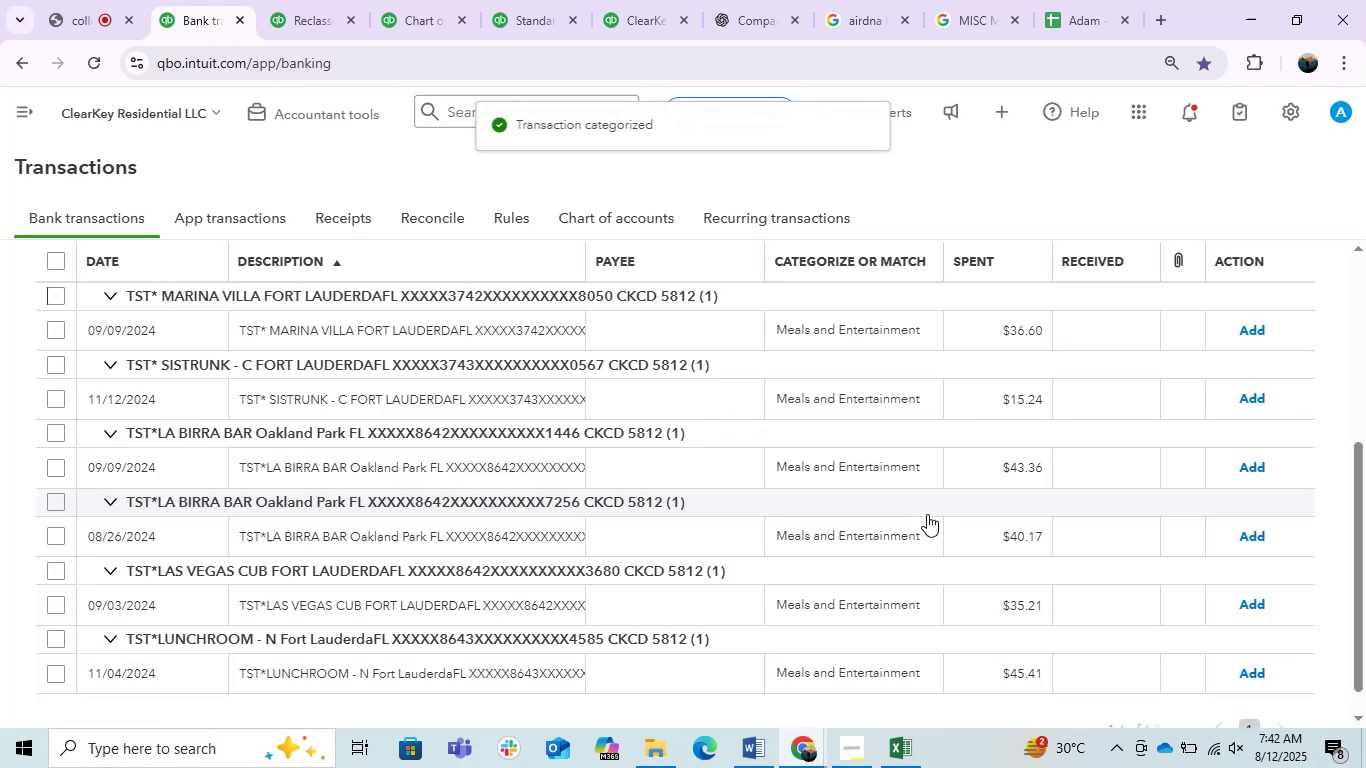 
left_click([460, 312])
 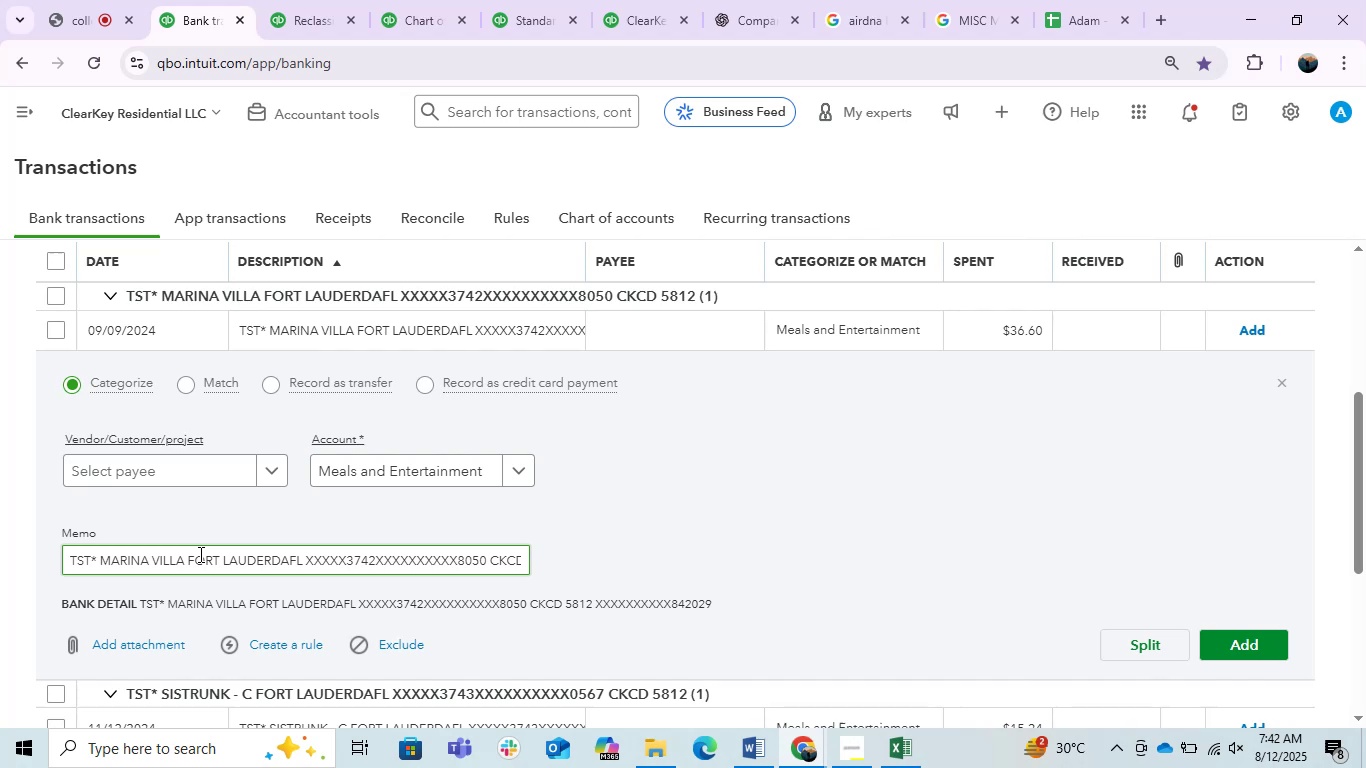 
left_click_drag(start_coordinate=[183, 567], to_coordinate=[101, 562])
 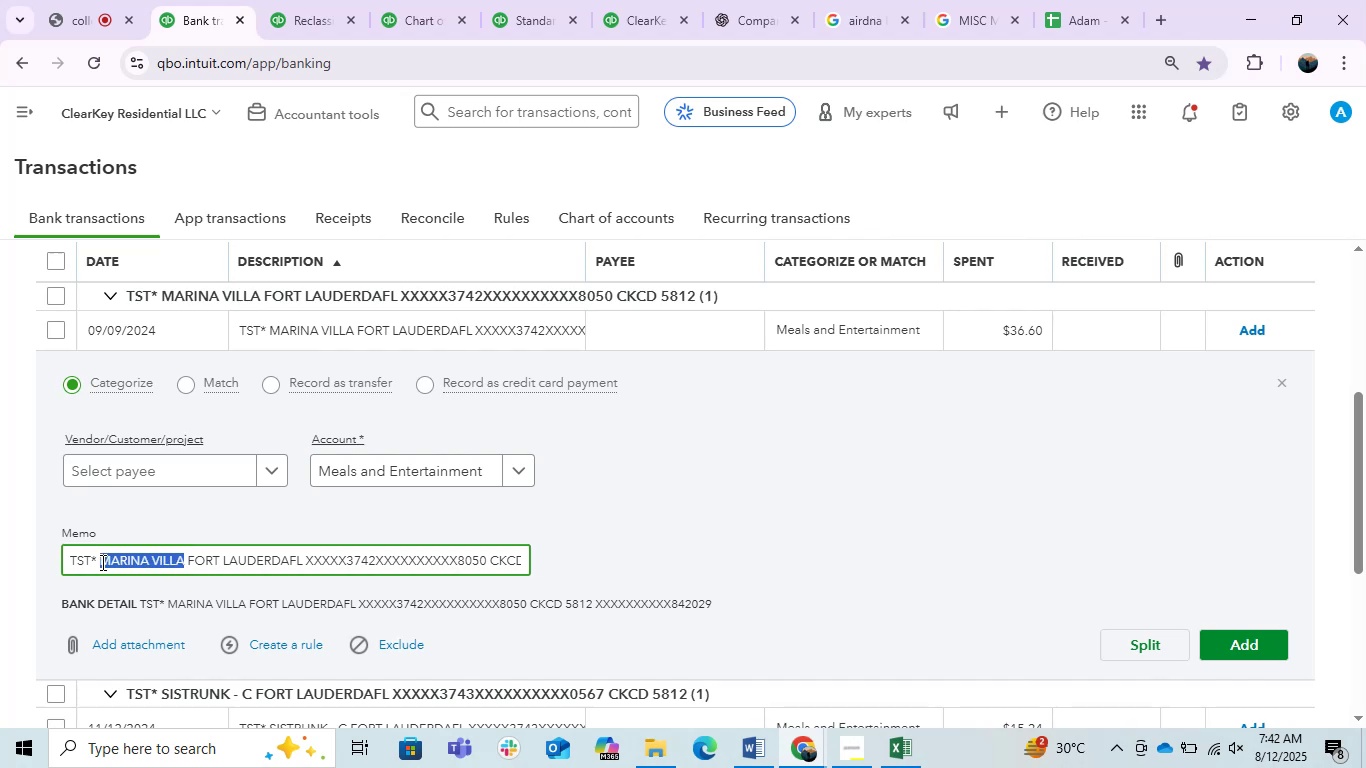 
key(Control+C)
 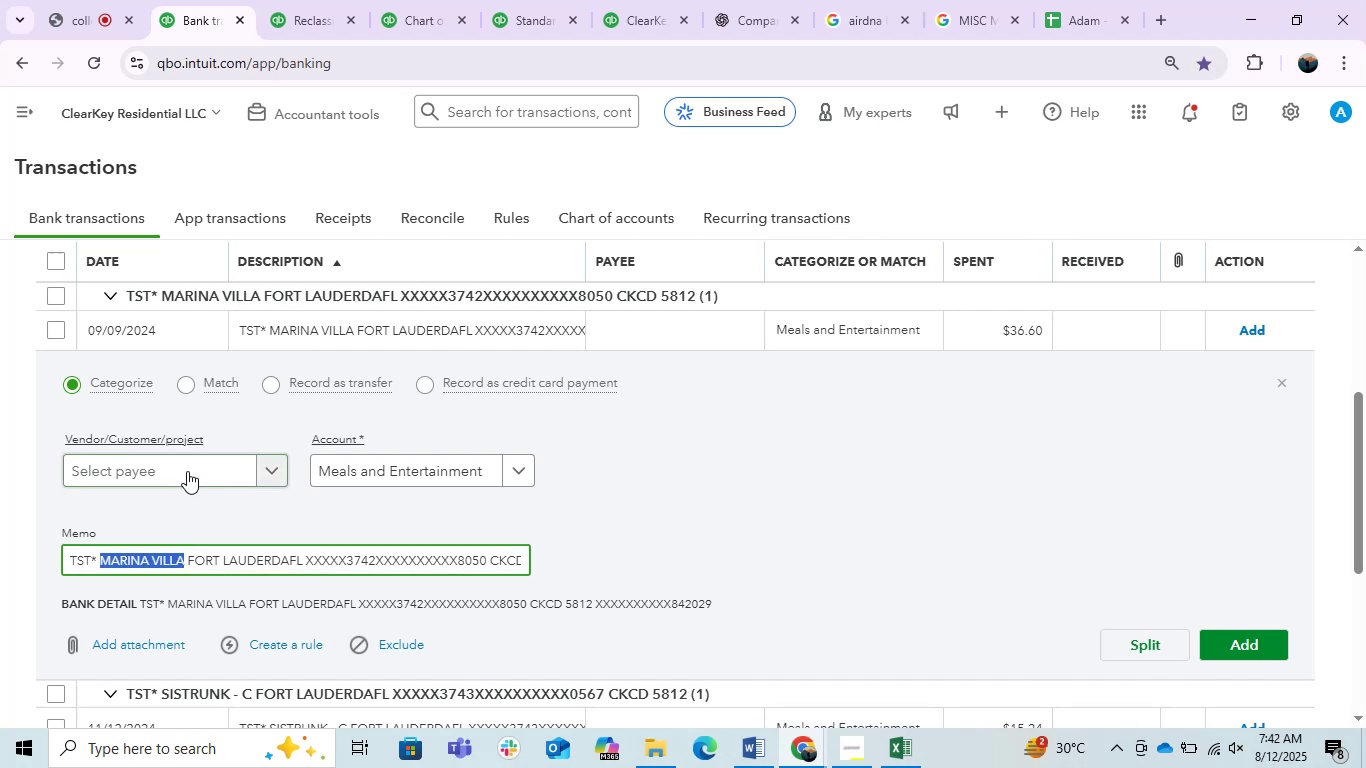 
left_click([187, 471])
 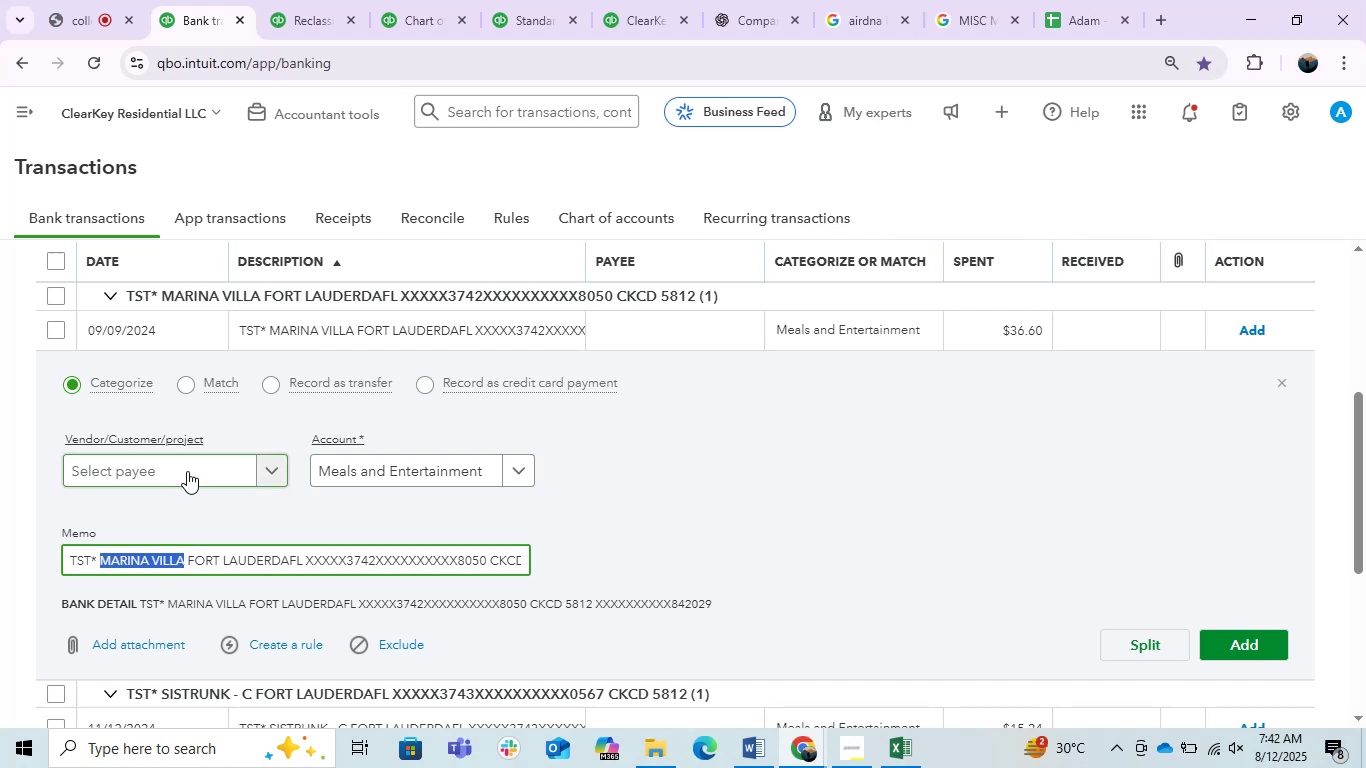 
key(Control+ControlLeft)
 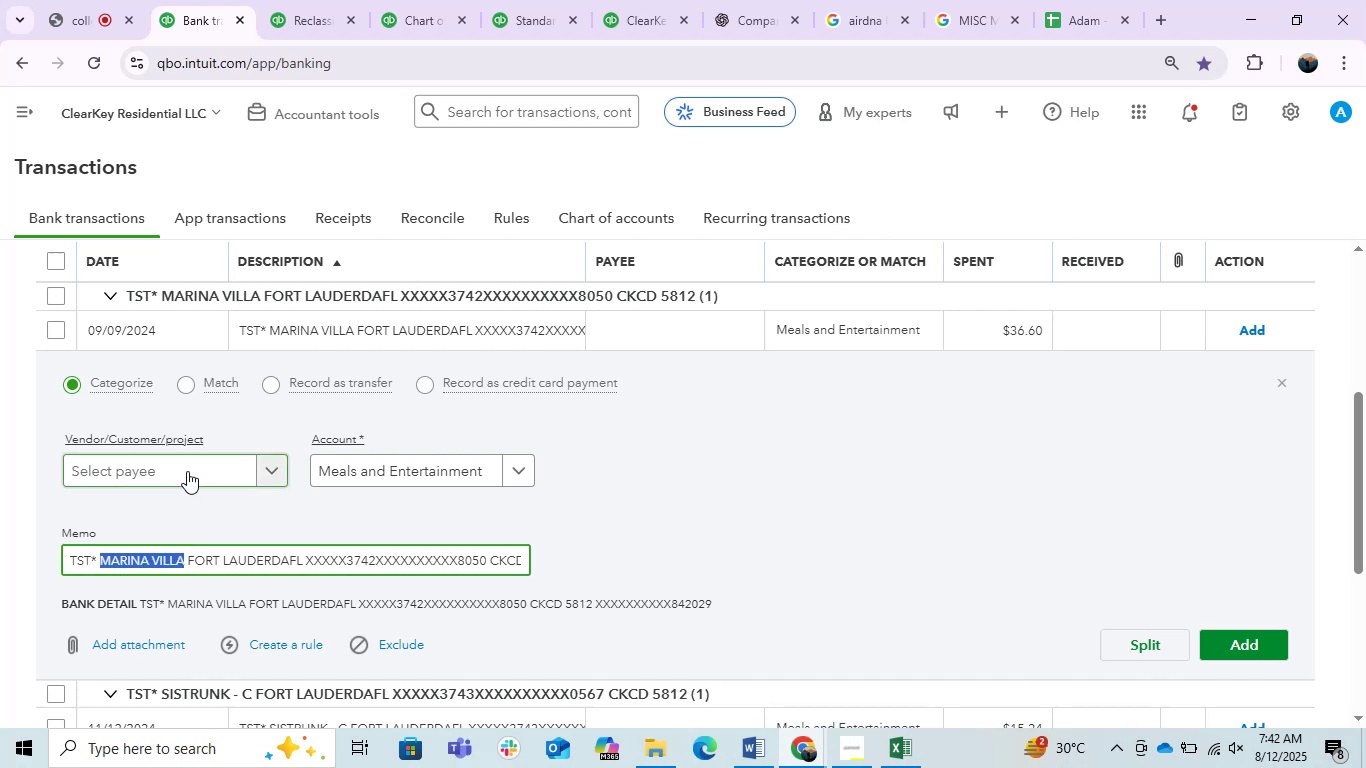 
key(Control+V)
 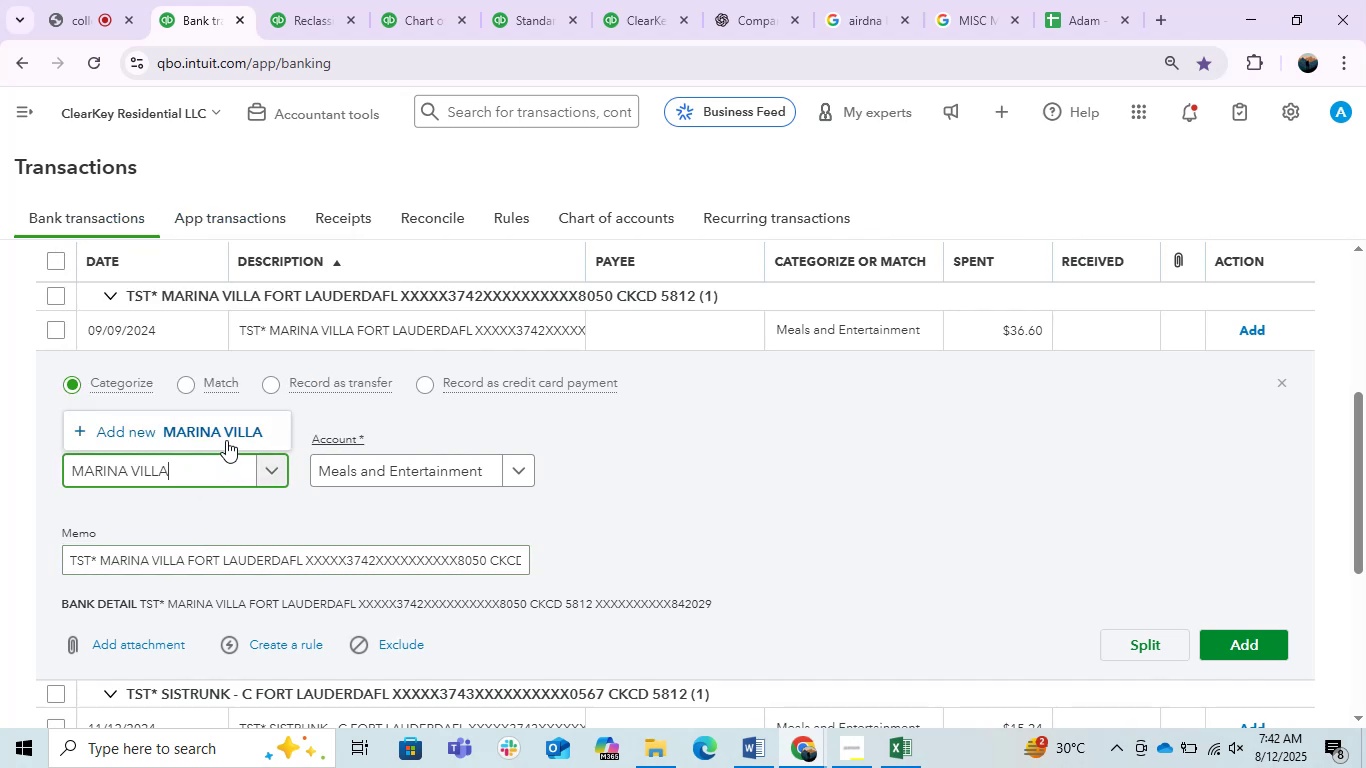 
left_click([234, 425])
 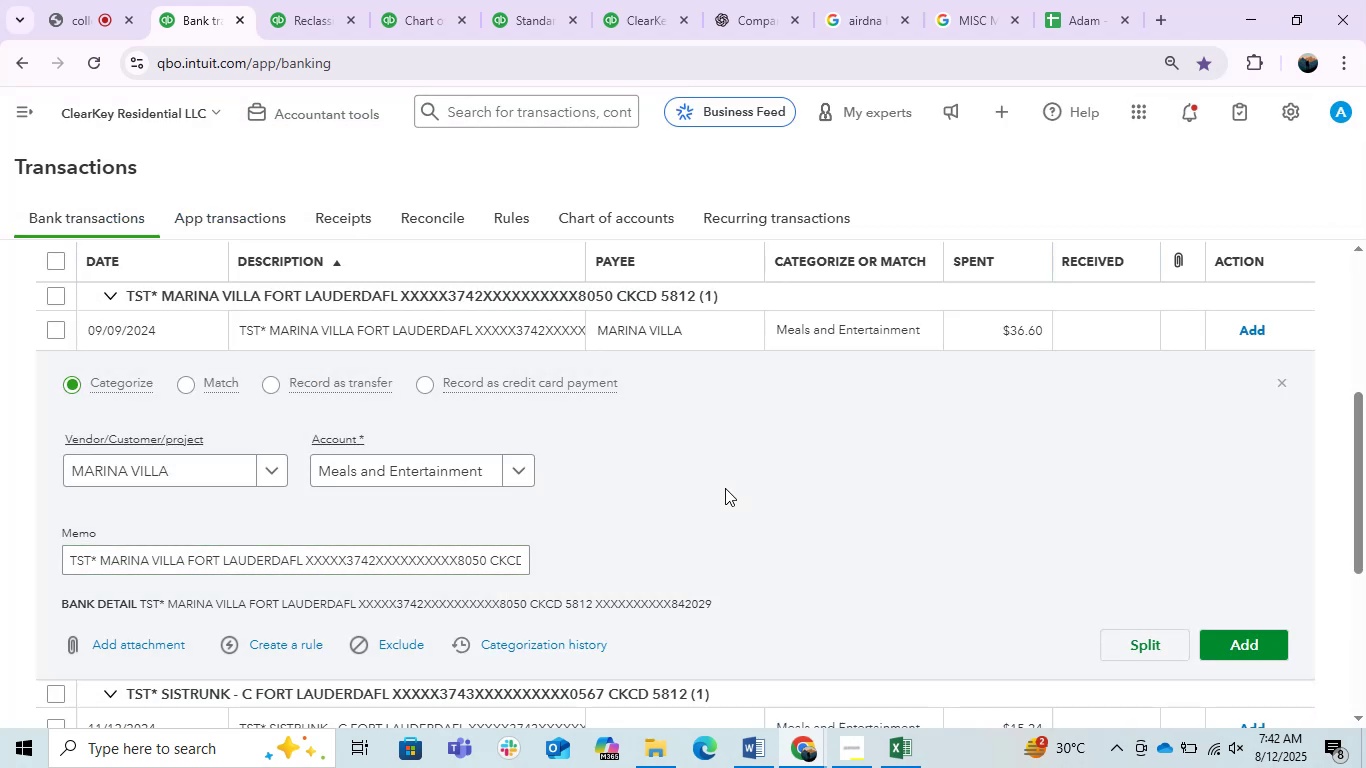 
left_click([1242, 637])
 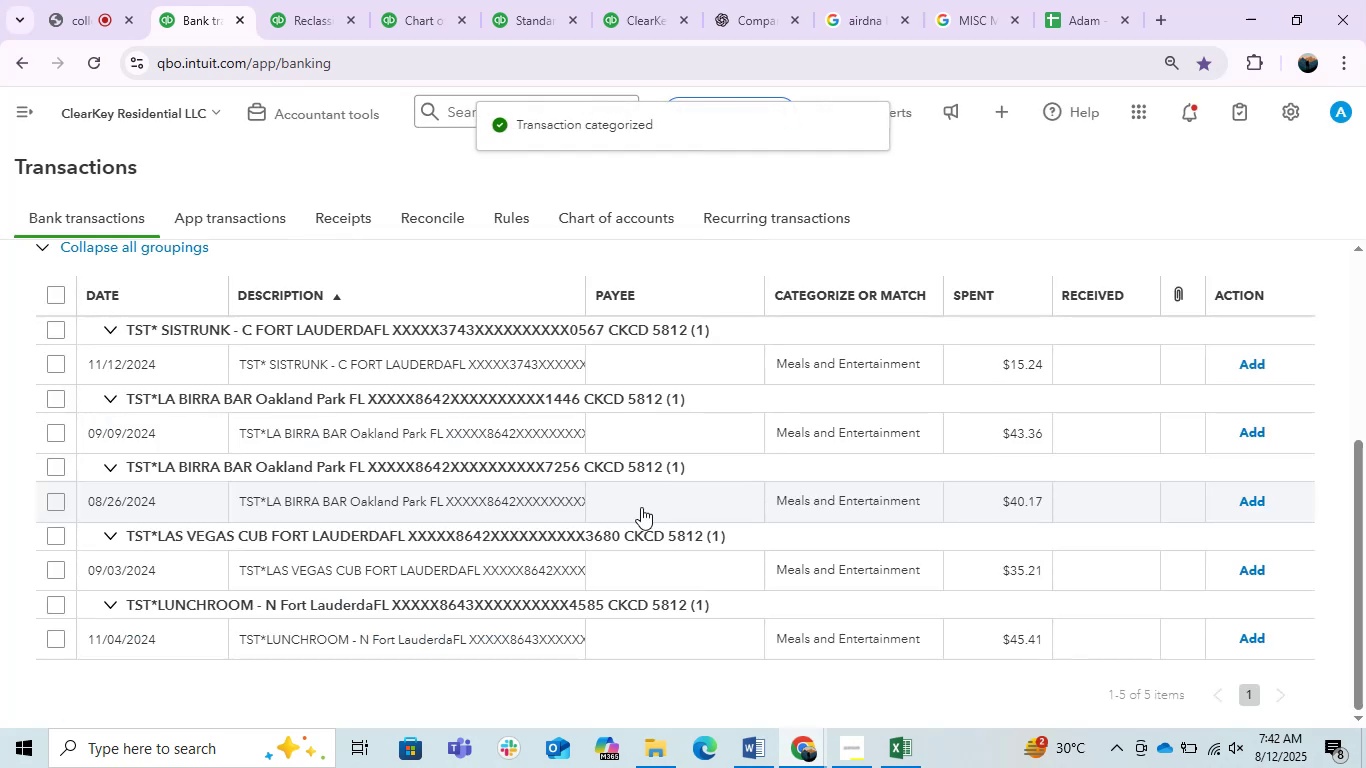 
left_click([457, 360])
 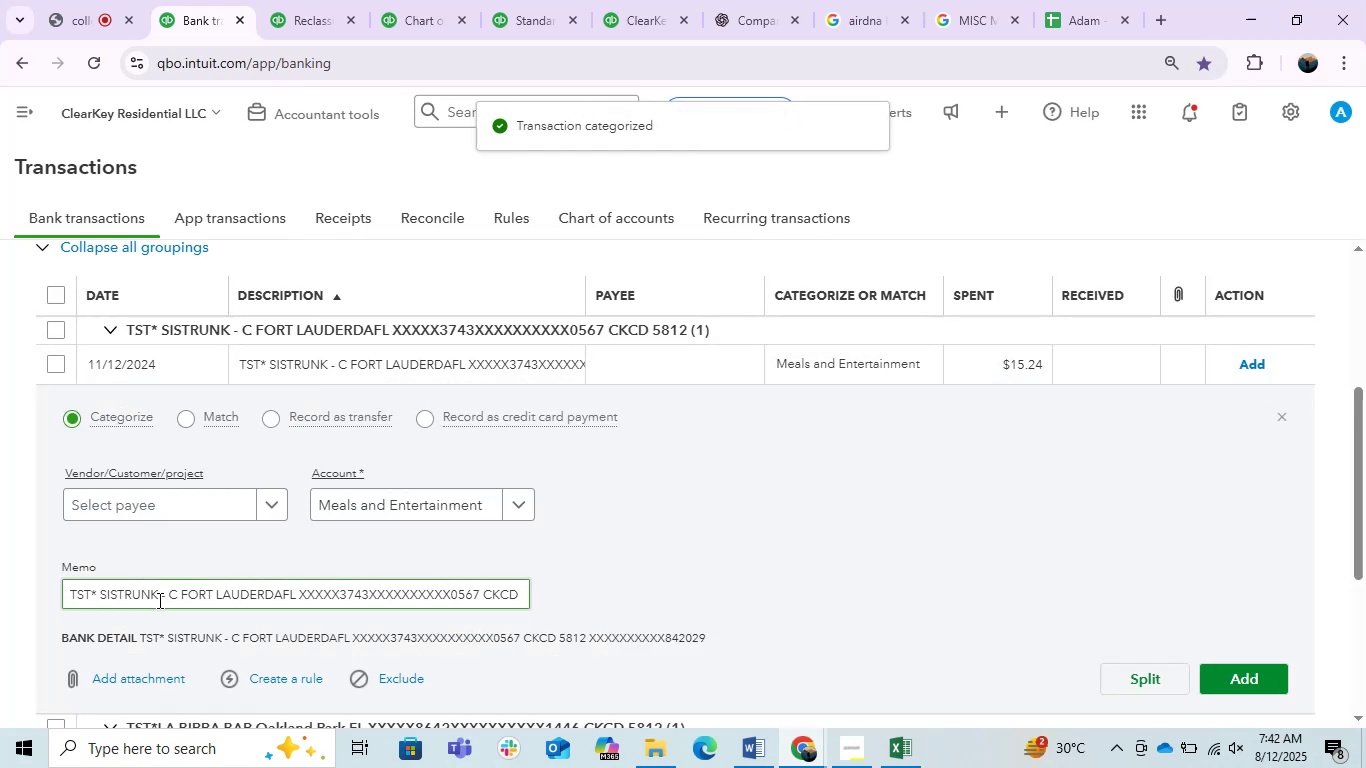 
left_click_drag(start_coordinate=[177, 595], to_coordinate=[99, 600])
 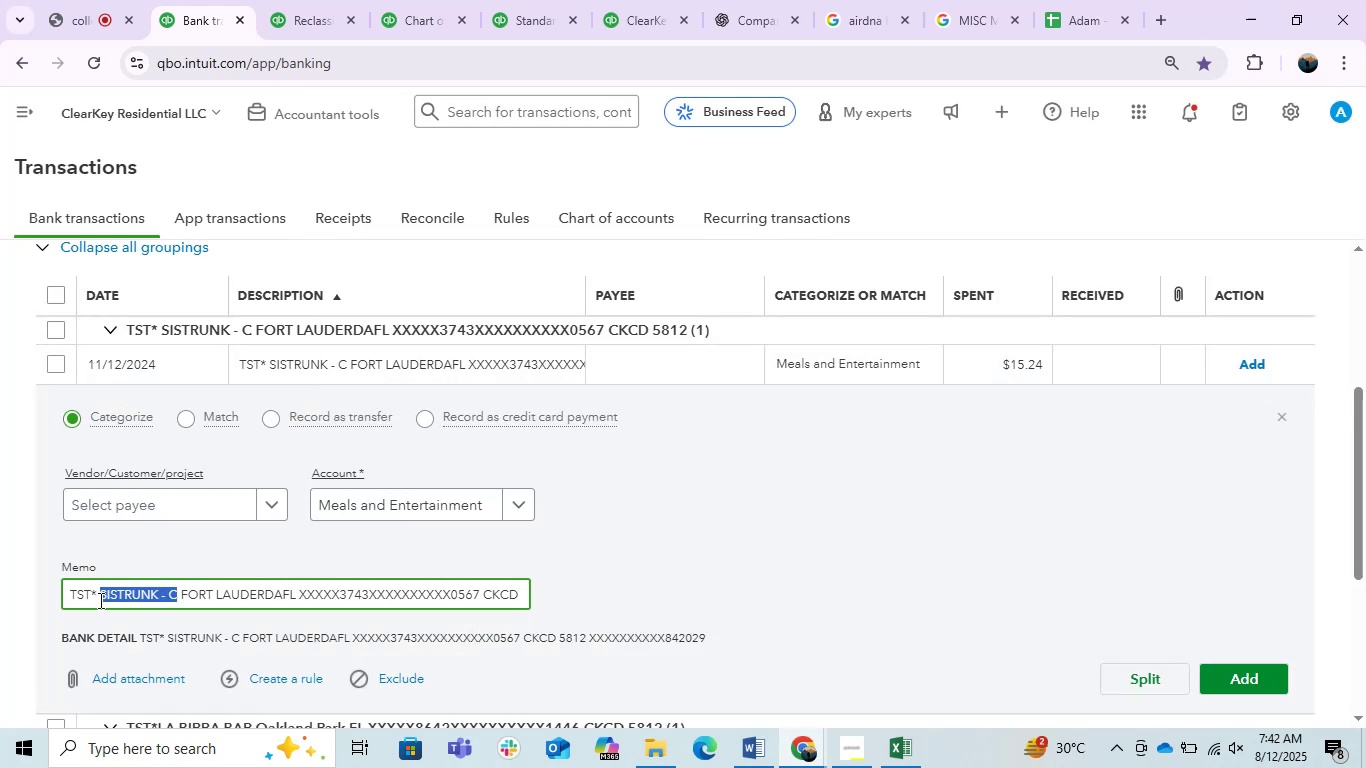 
key(Control+C)
 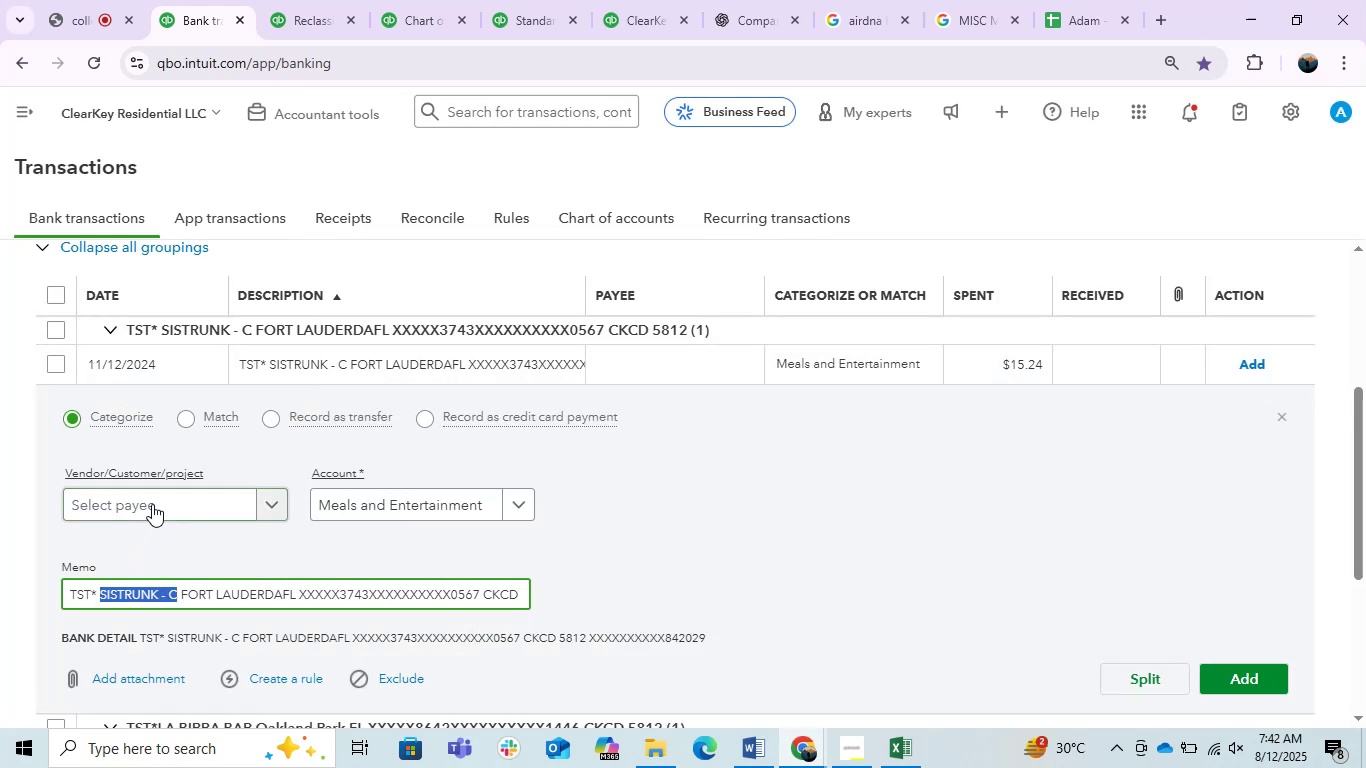 
left_click([161, 487])
 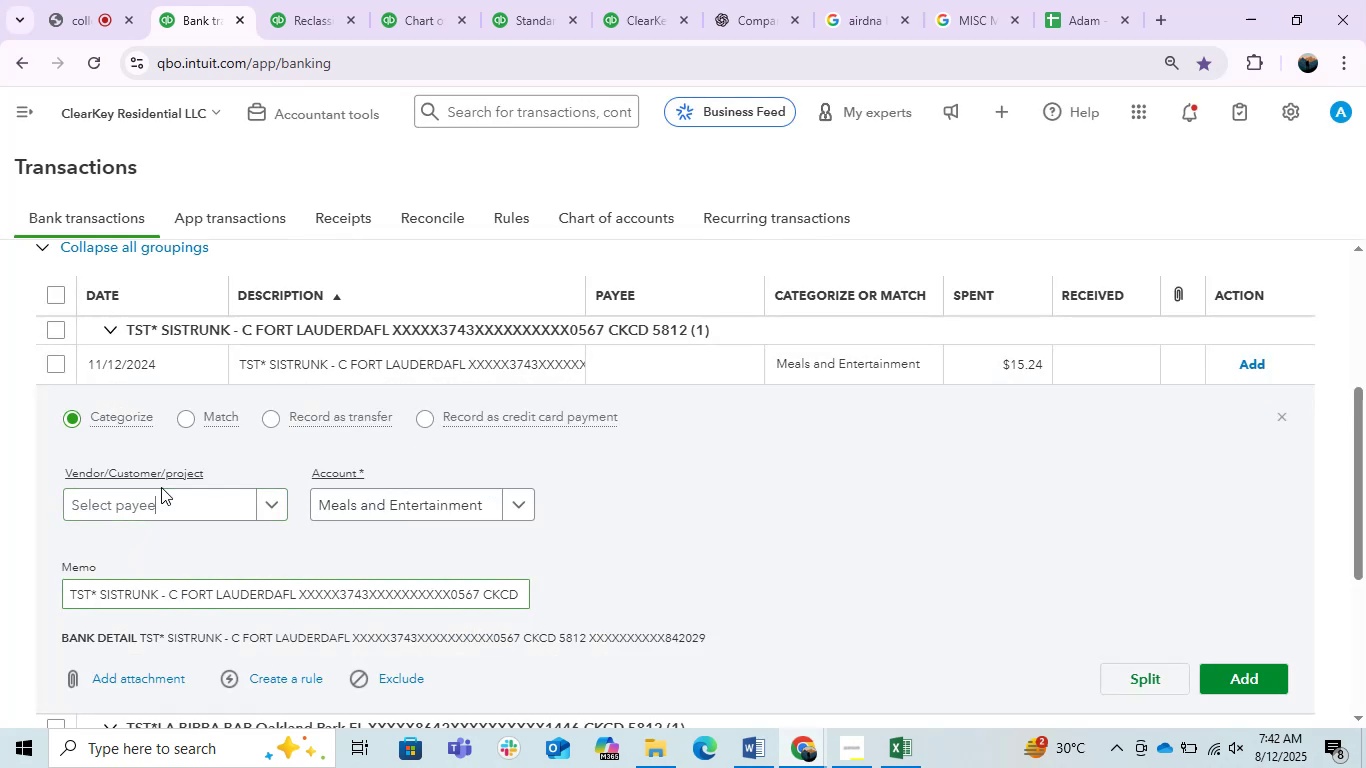 
key(Control+ControlLeft)
 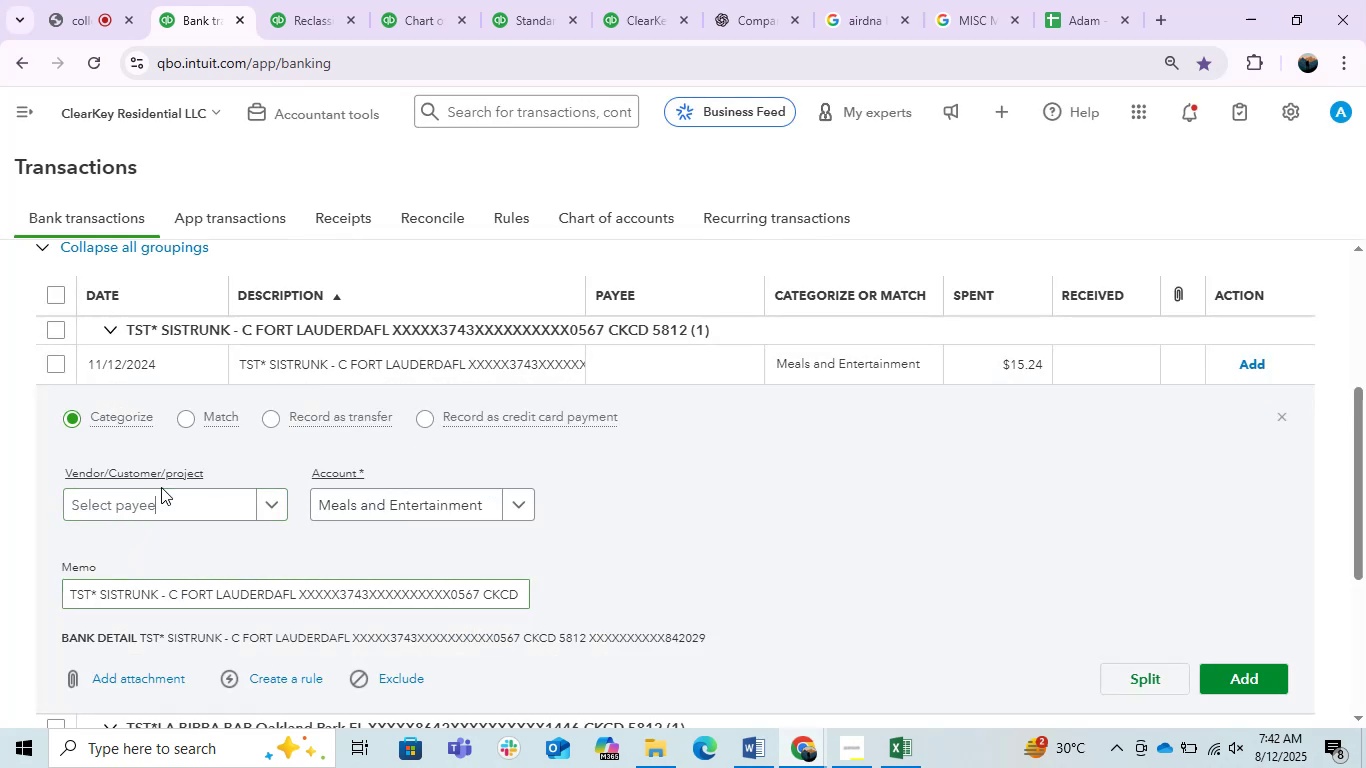 
key(Control+V)
 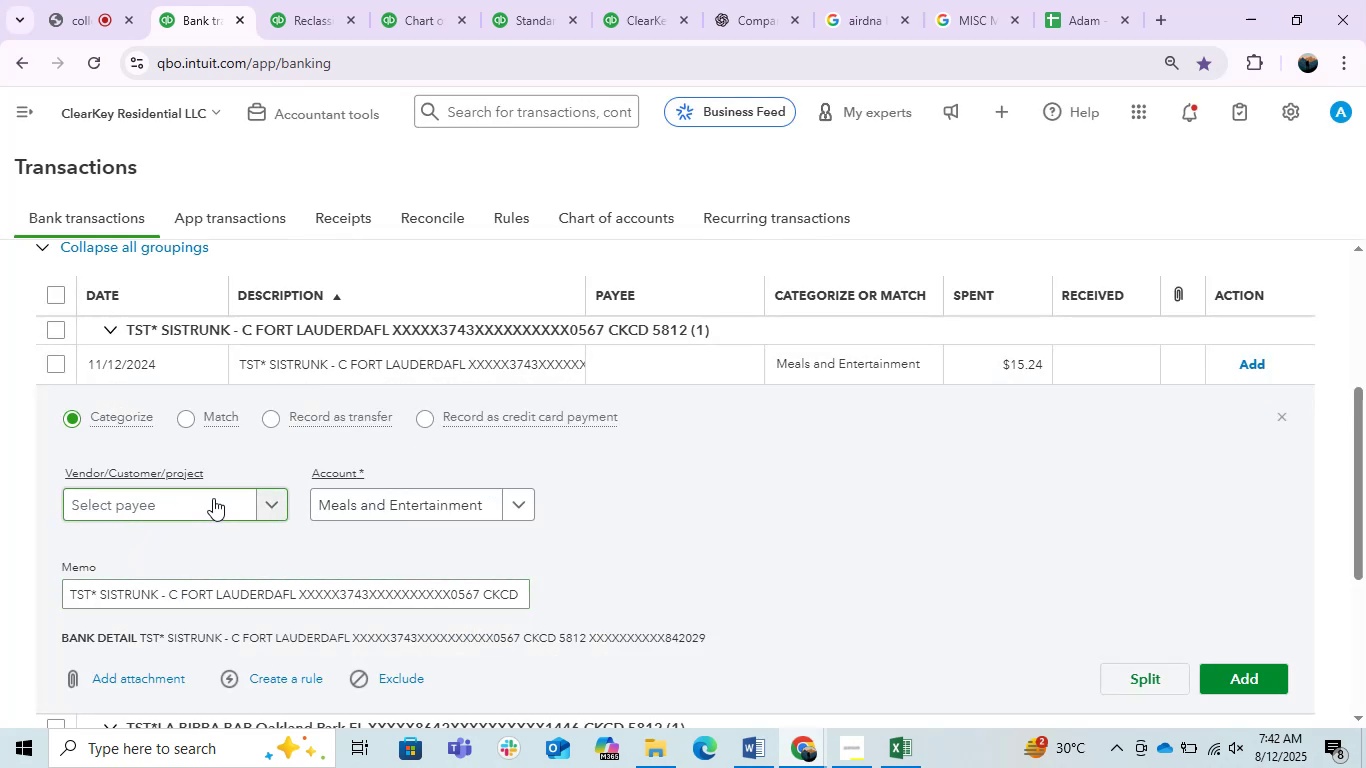 
left_click([213, 498])
 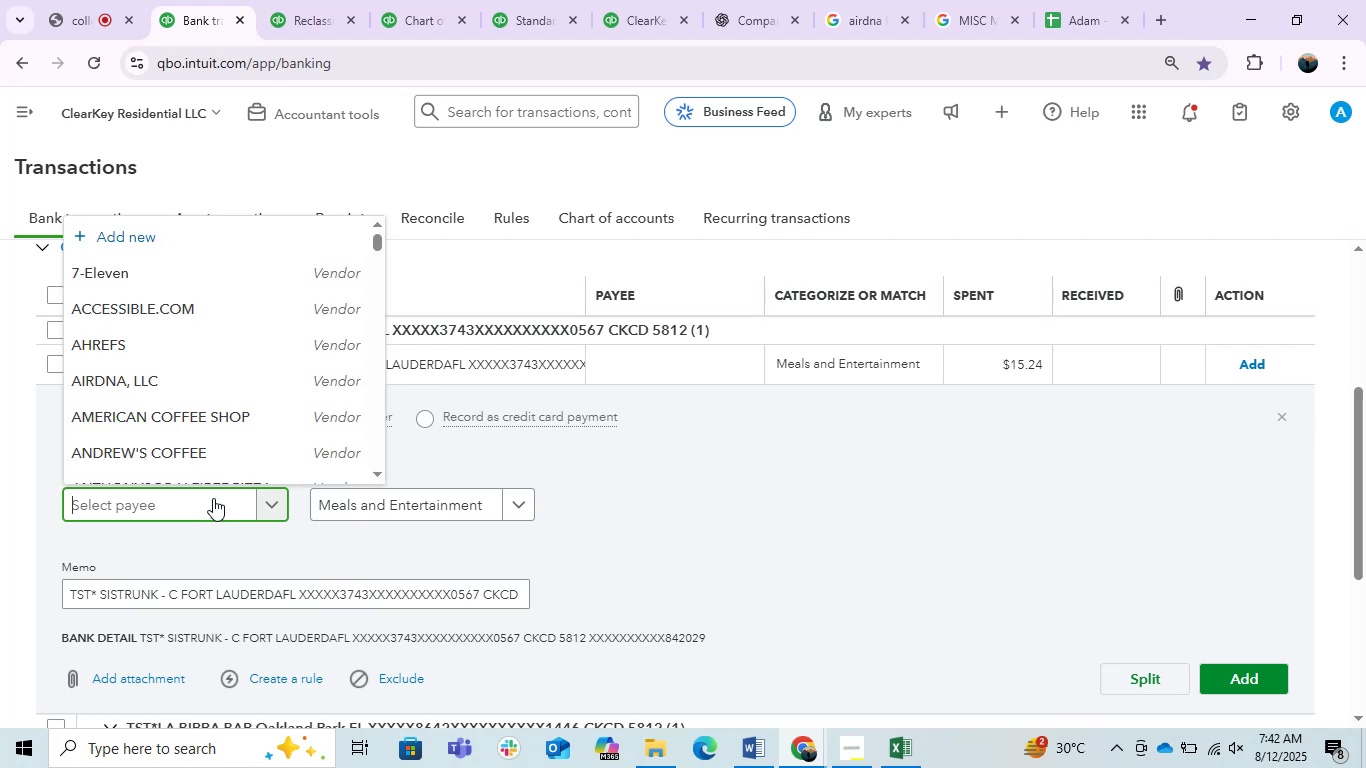 
key(Control+ControlLeft)
 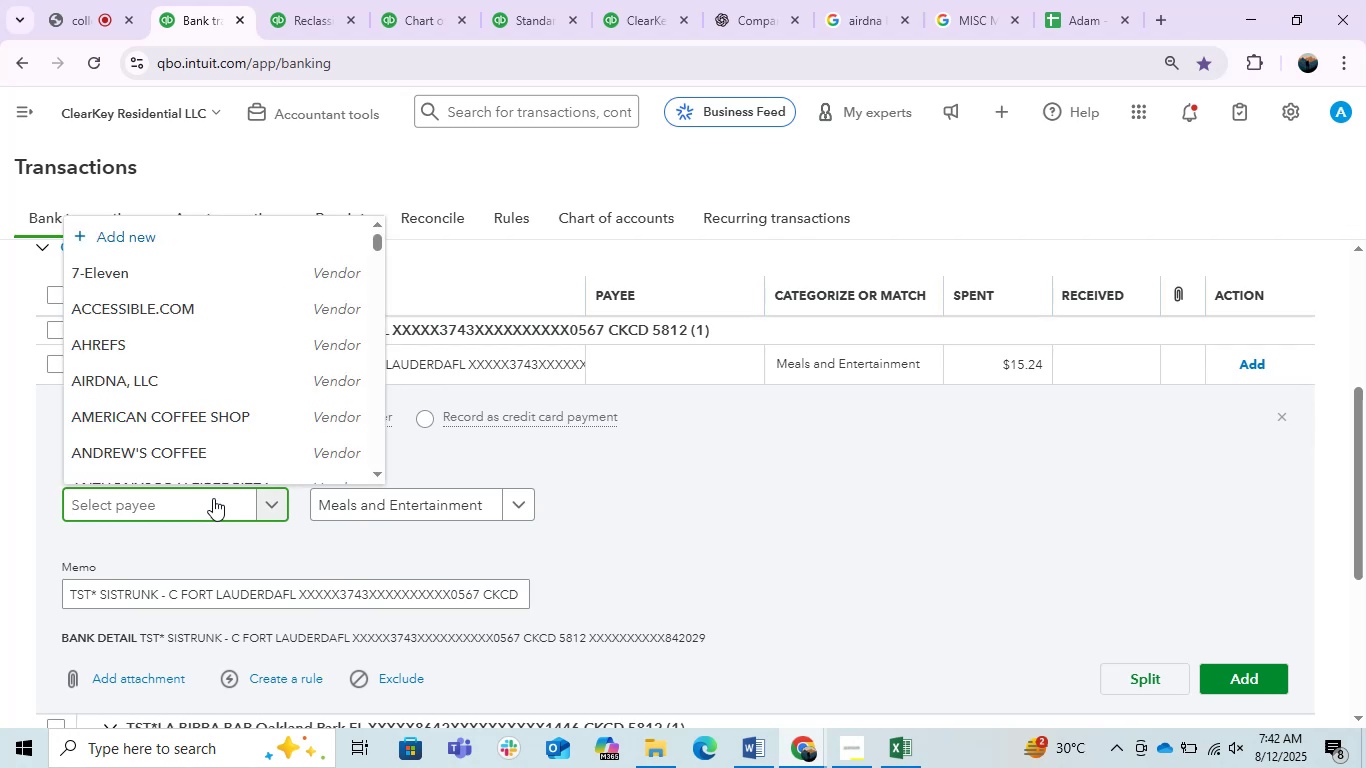 
key(Control+V)
 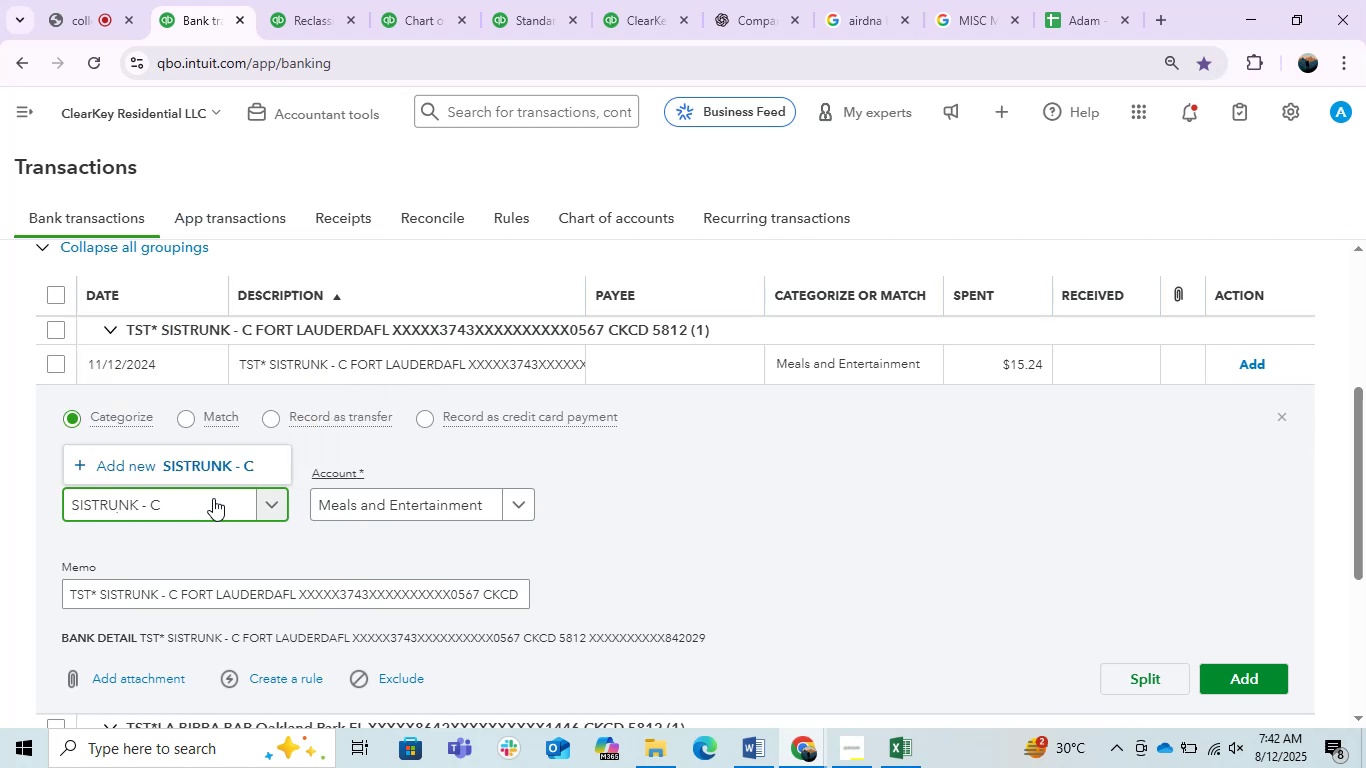 
left_click([215, 472])
 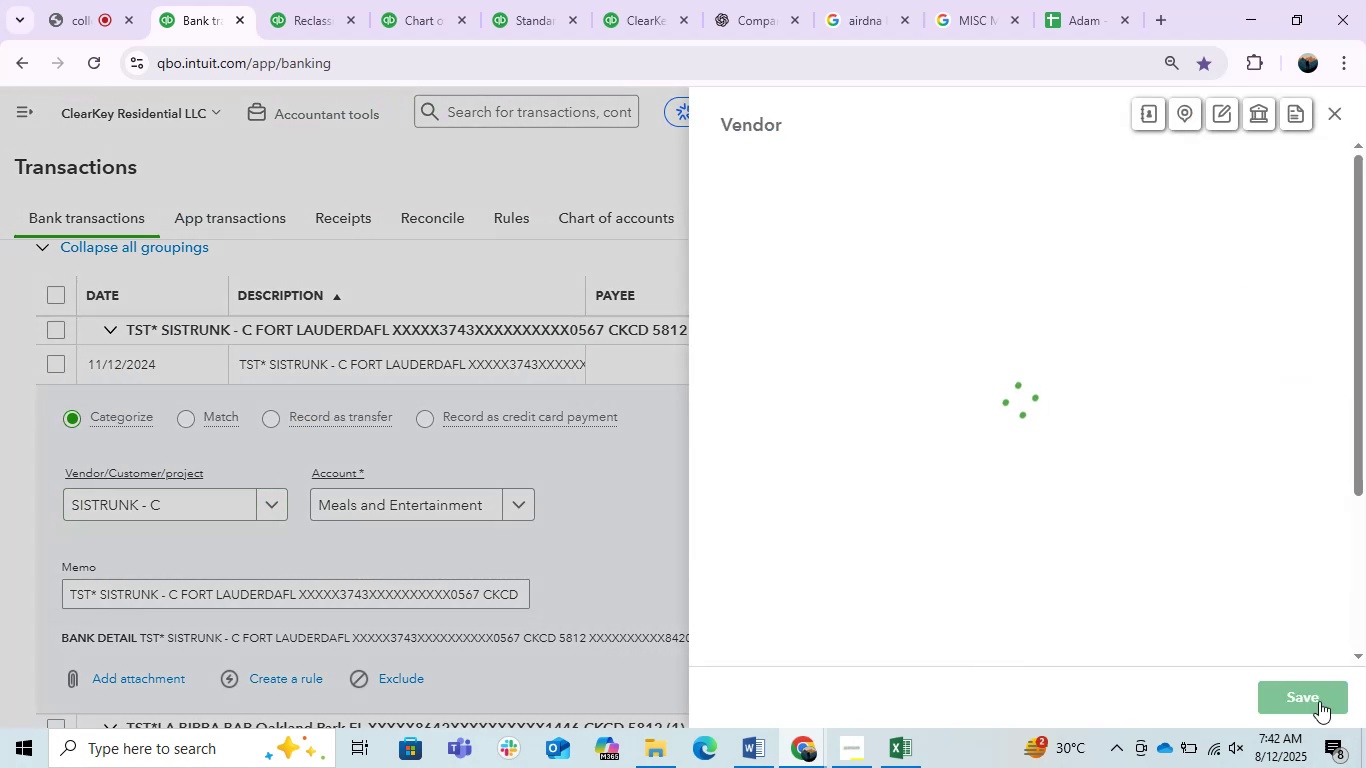 
left_click([1318, 700])
 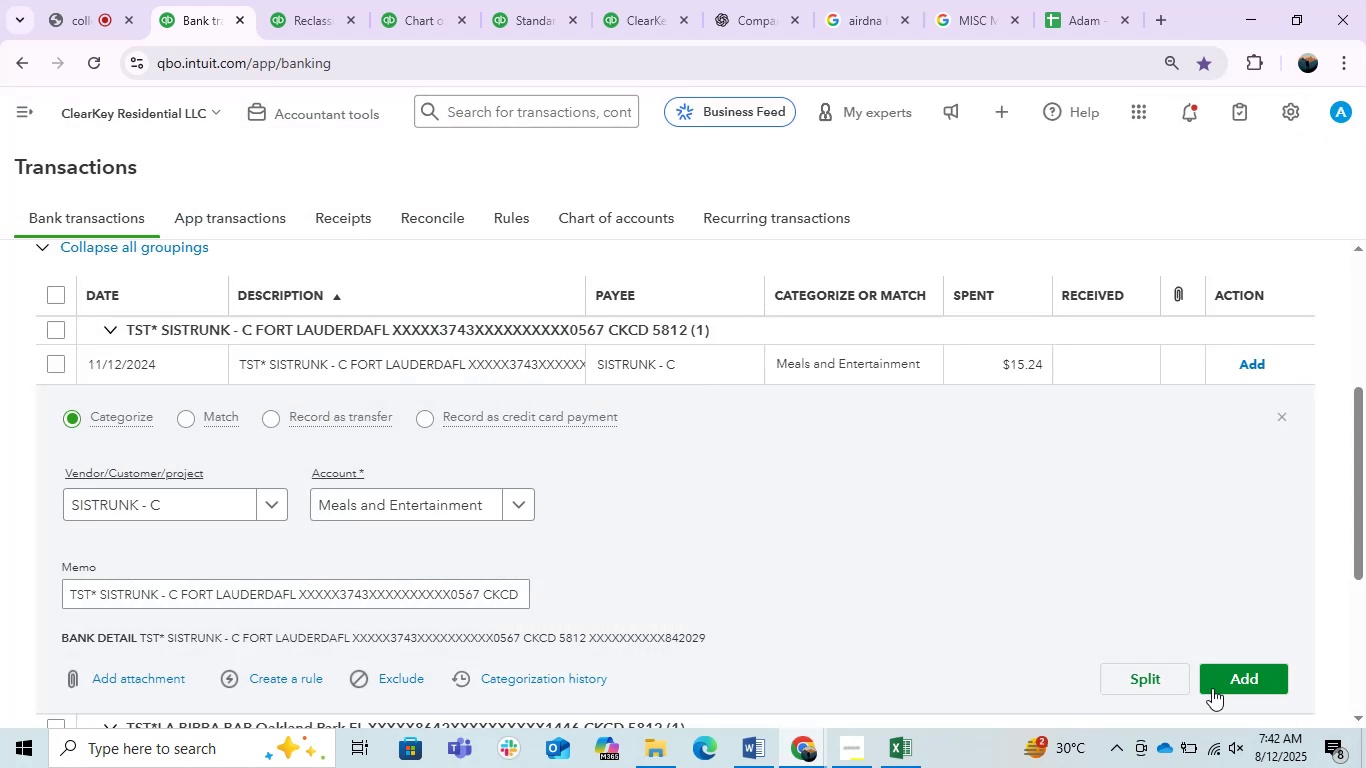 
left_click([1225, 678])
 